 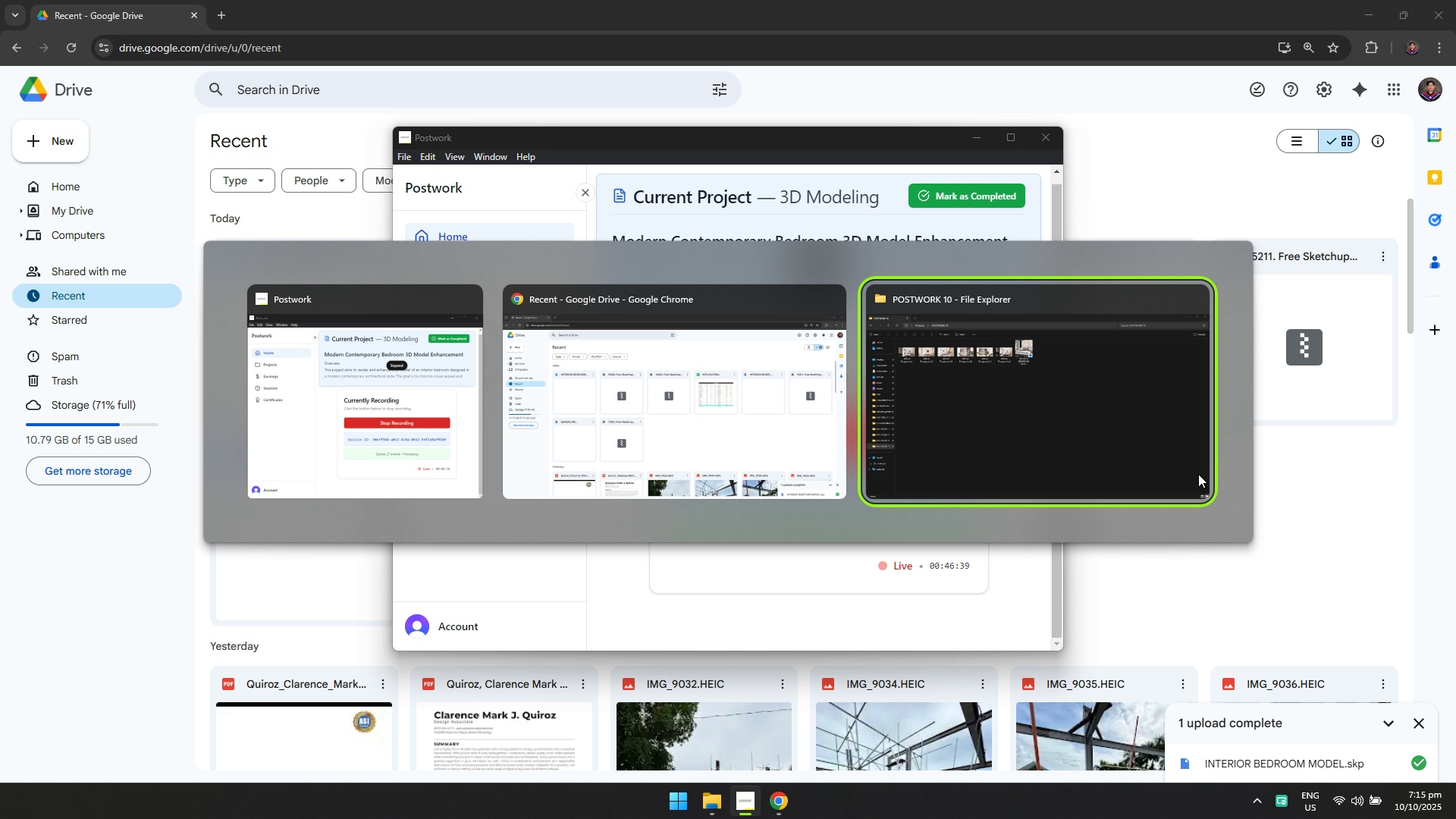 
key(Alt+Tab)
 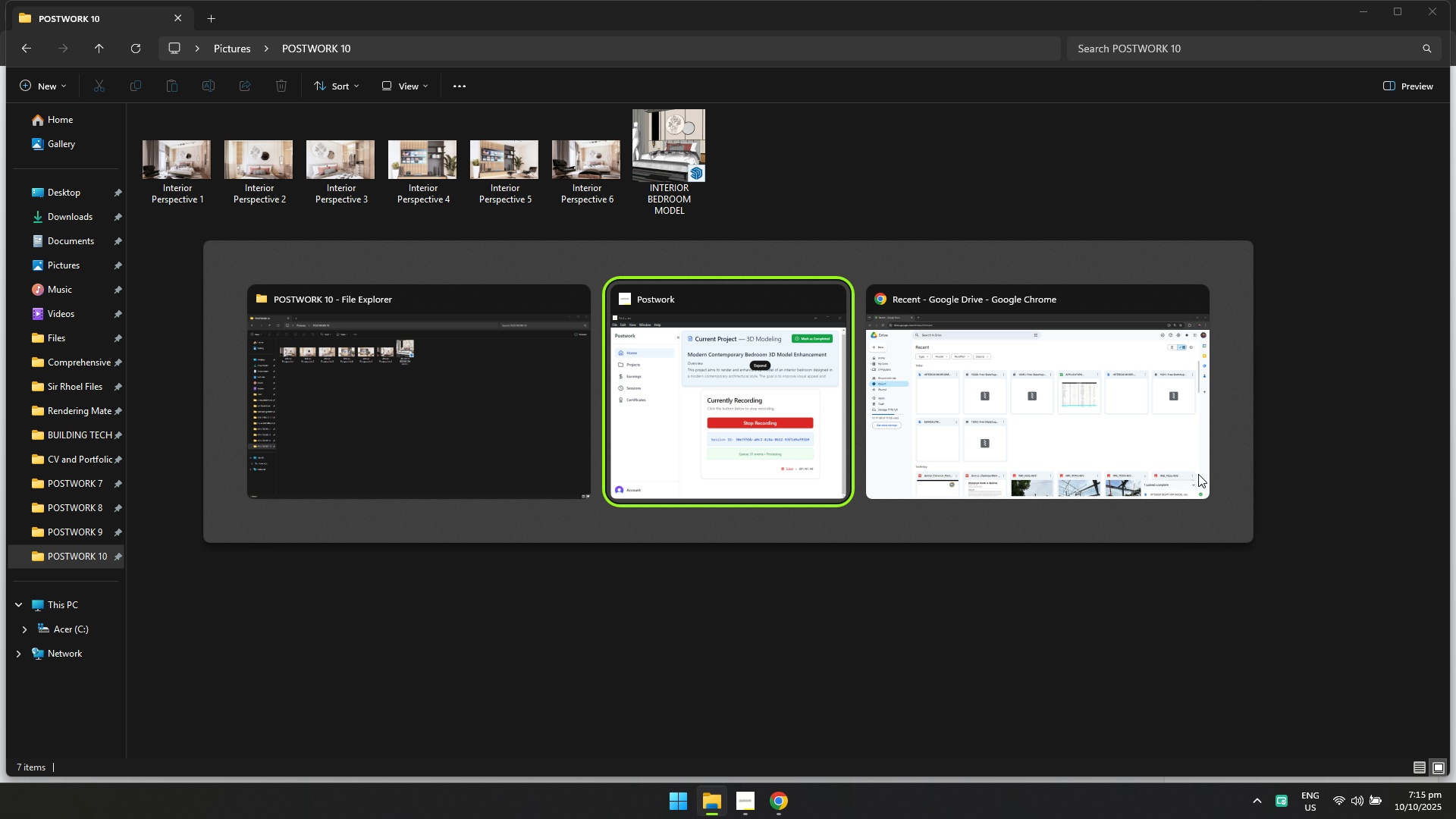 
key(Alt+Tab)
 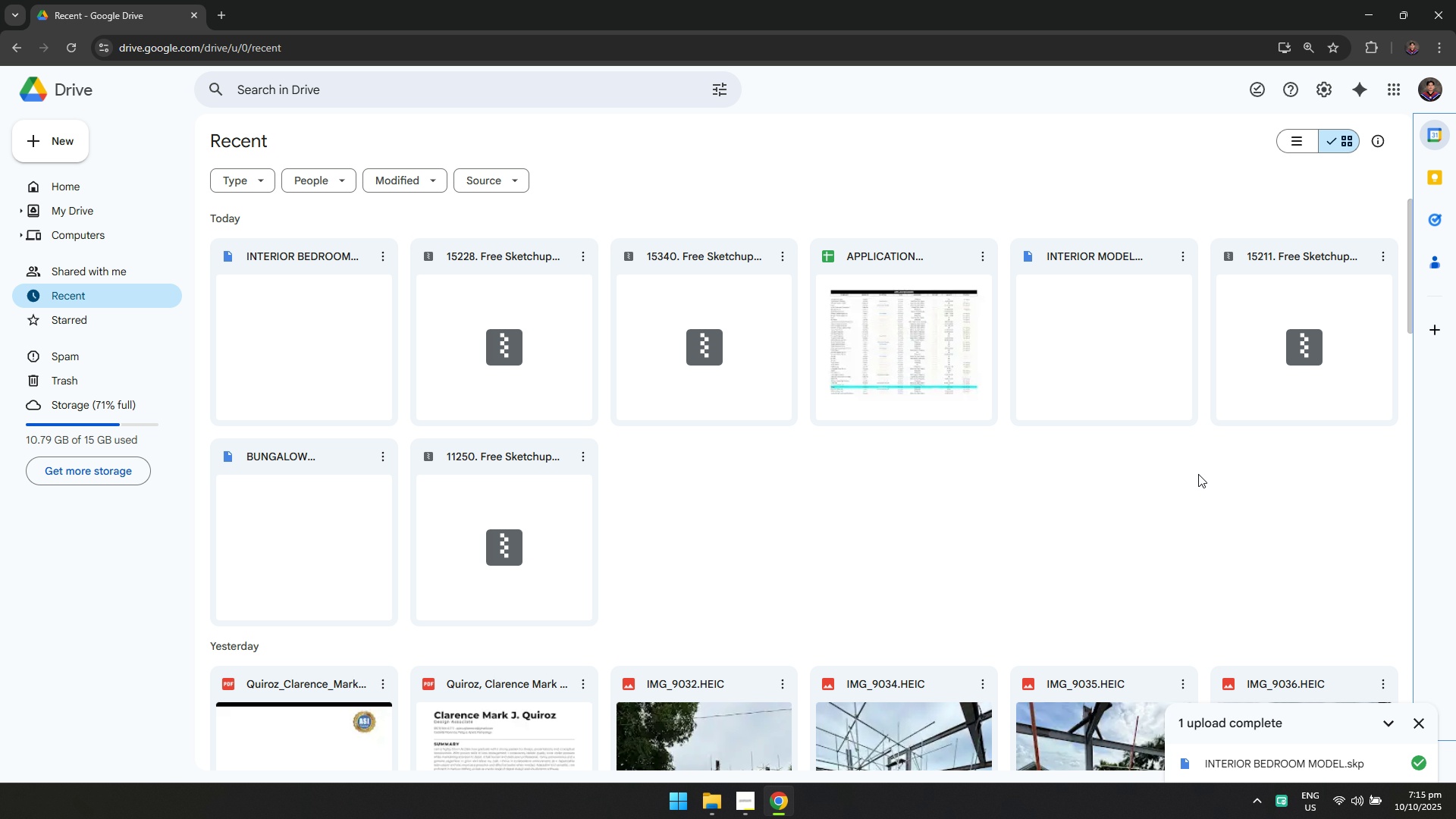 
key(Alt+AltLeft)
 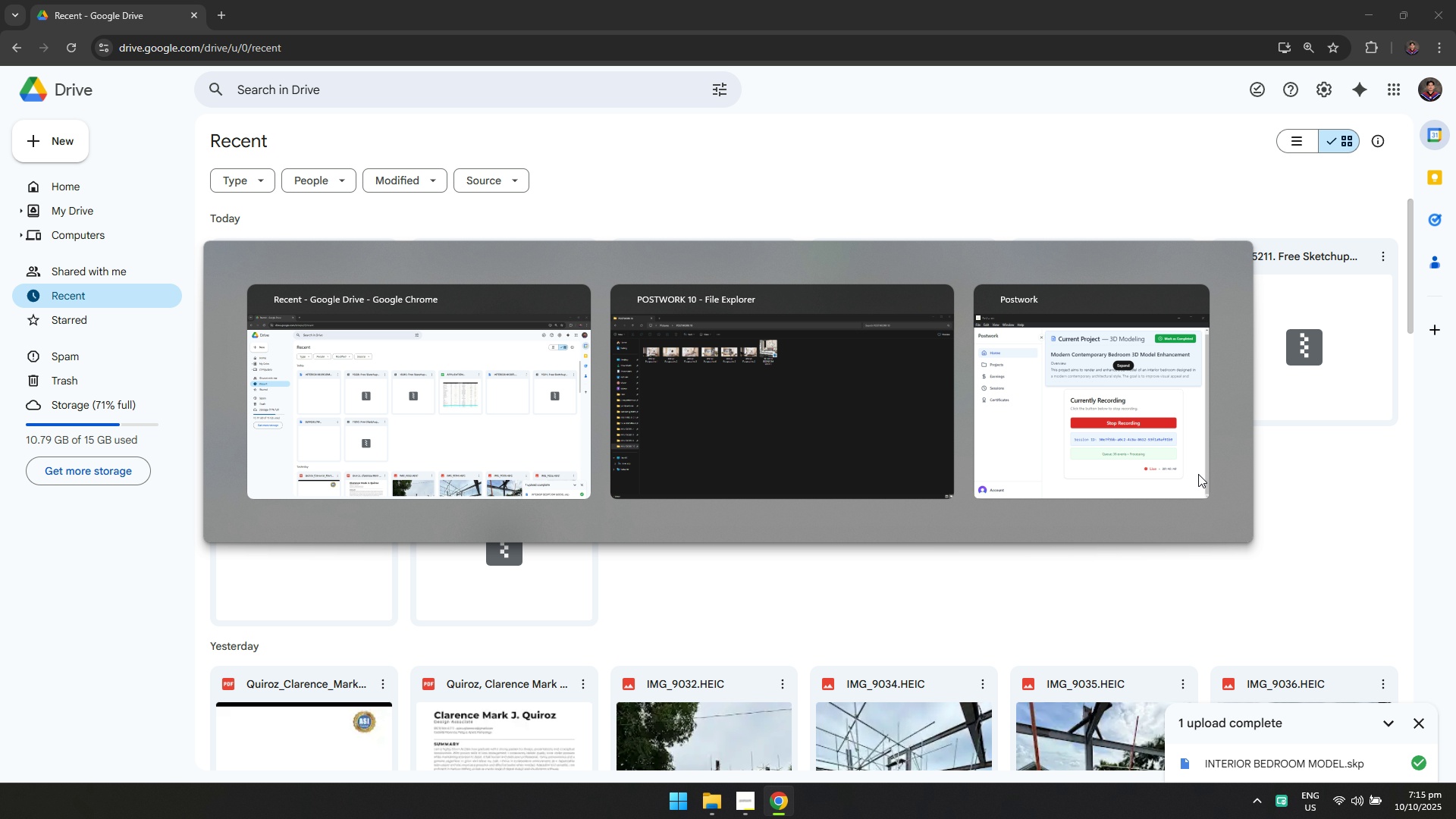 
key(Alt+Tab)
 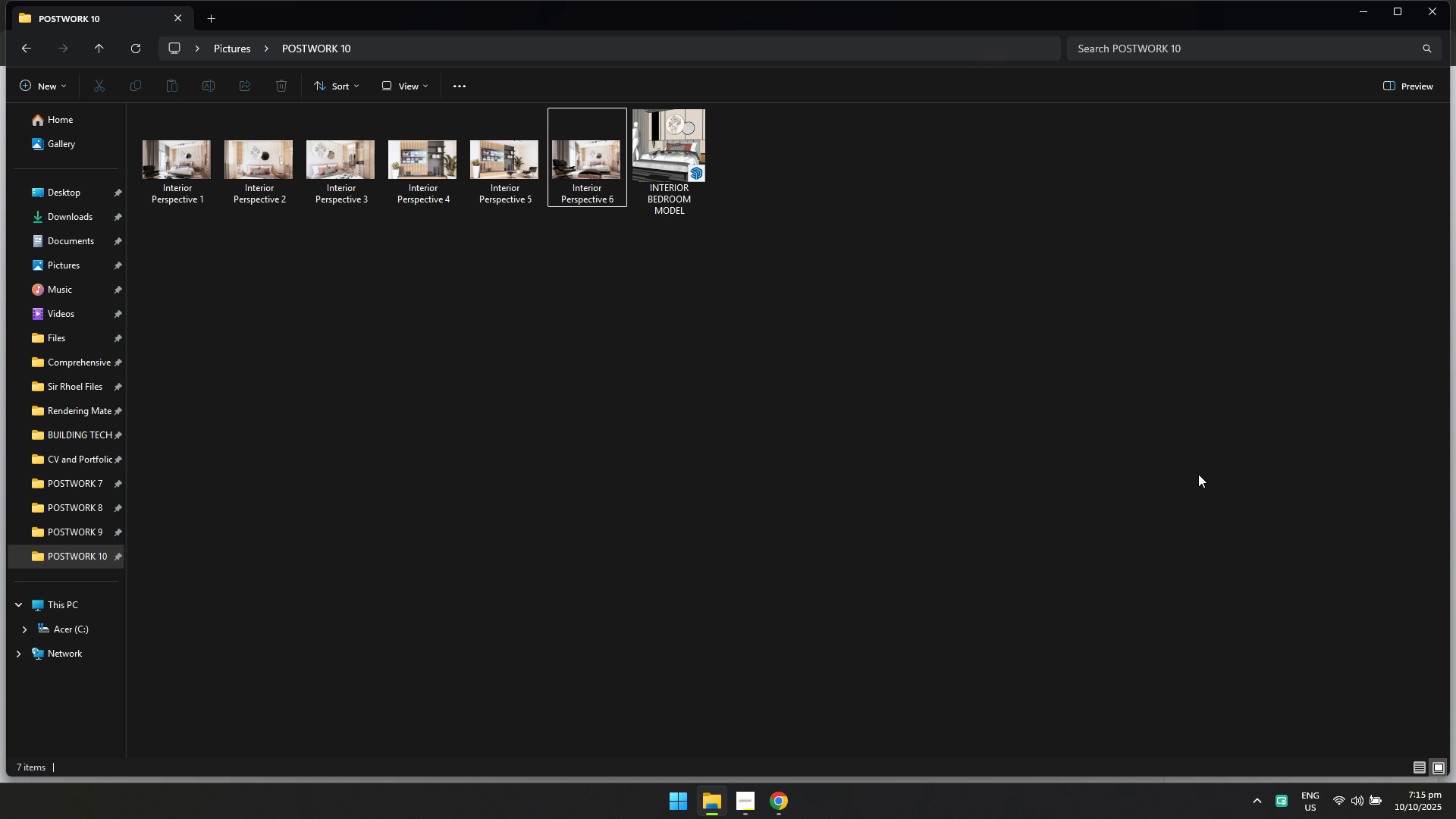 
key(Alt+AltLeft)
 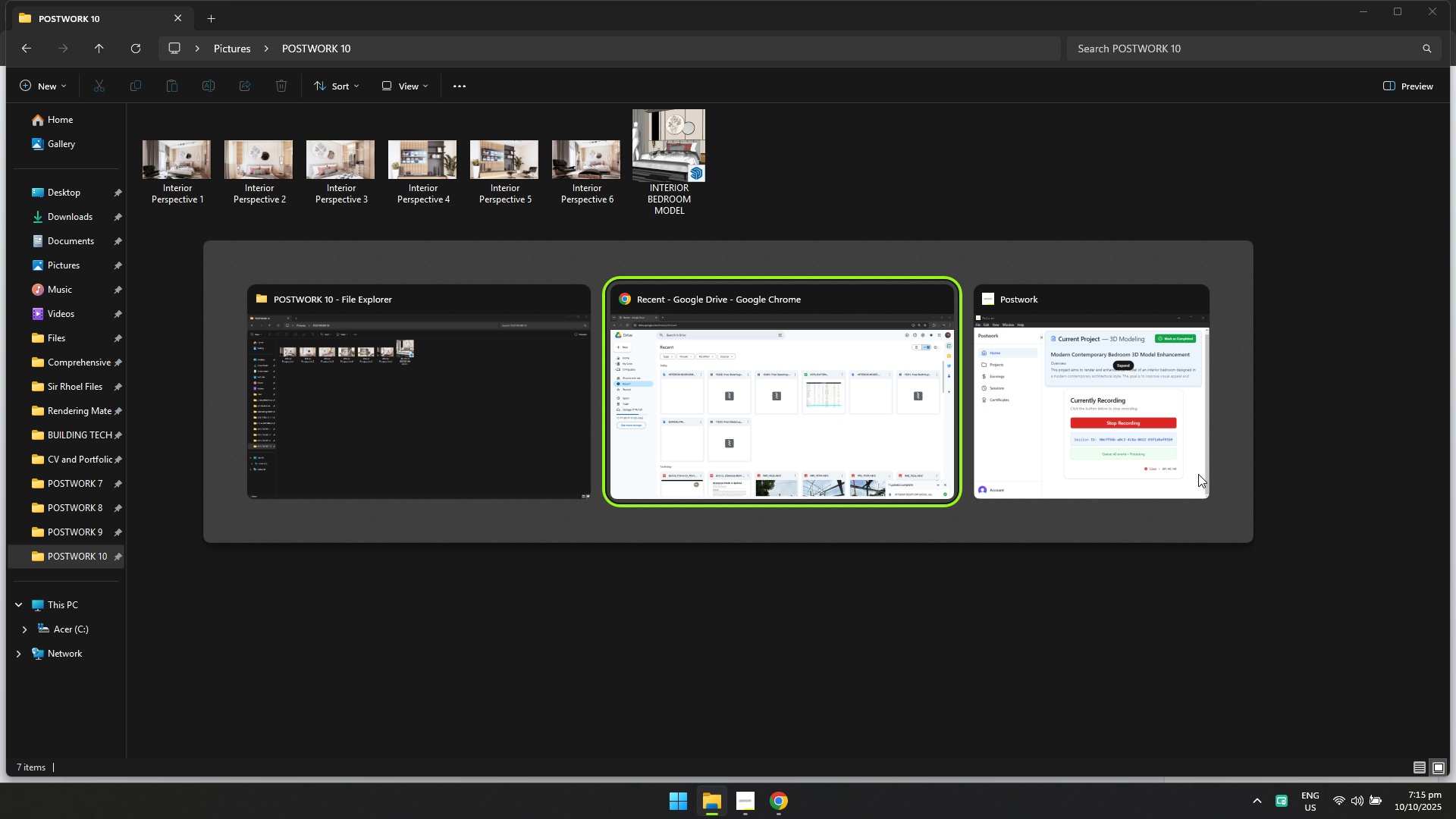 
key(Alt+Tab)
 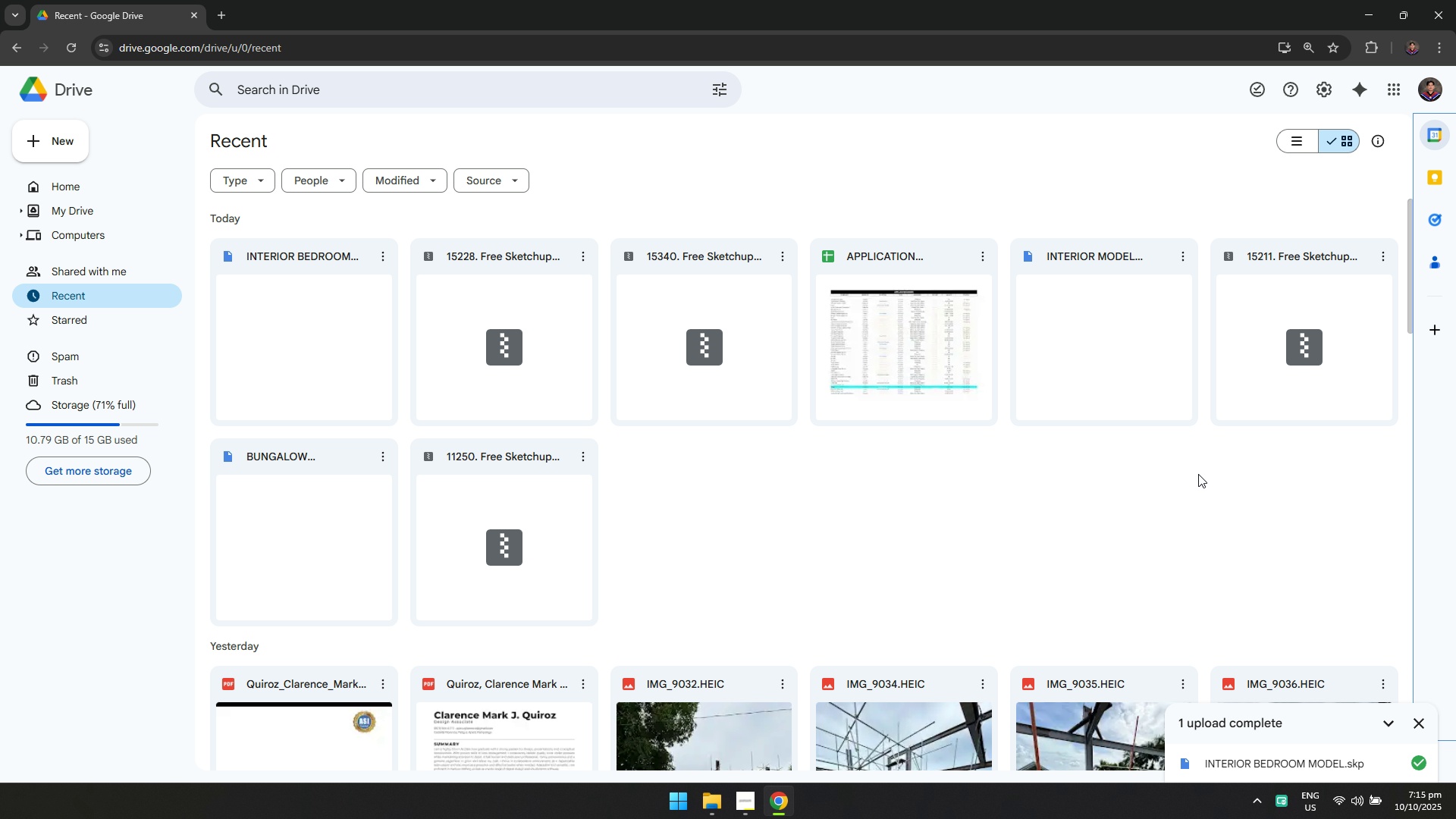 
key(Alt+AltLeft)
 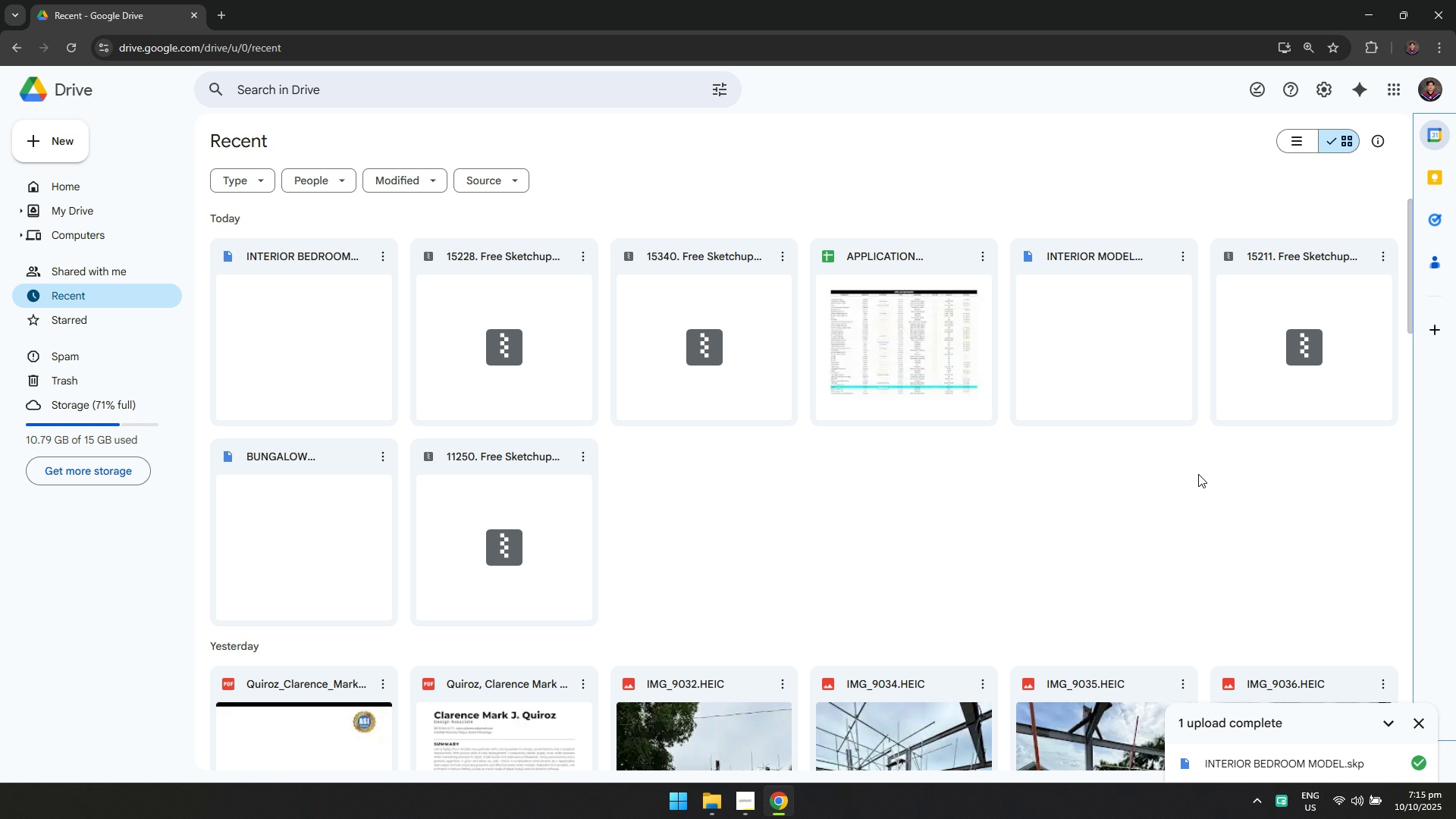 
key(Alt+Tab)
 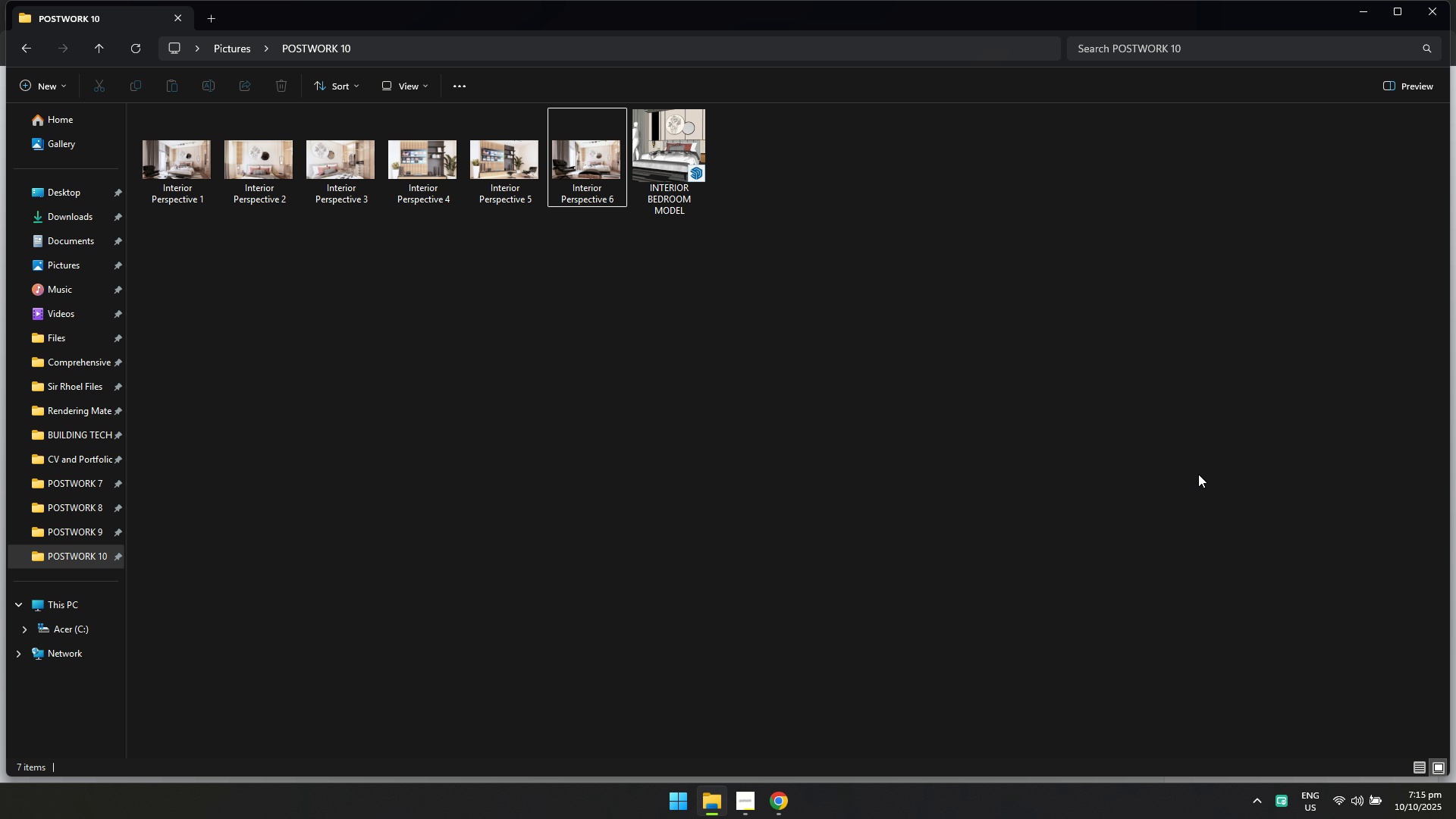 
key(Alt+AltLeft)
 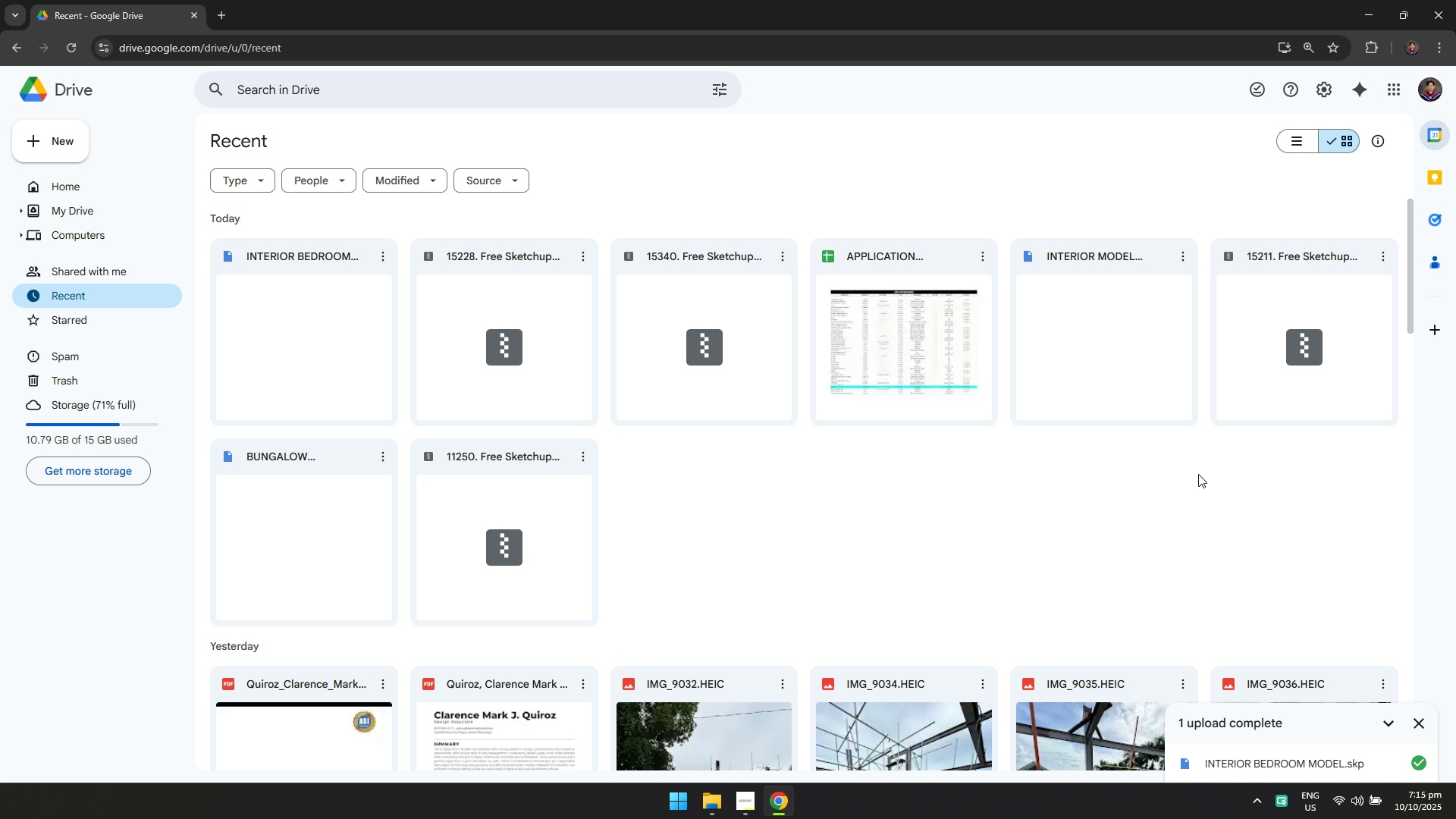 
key(Alt+Tab)
 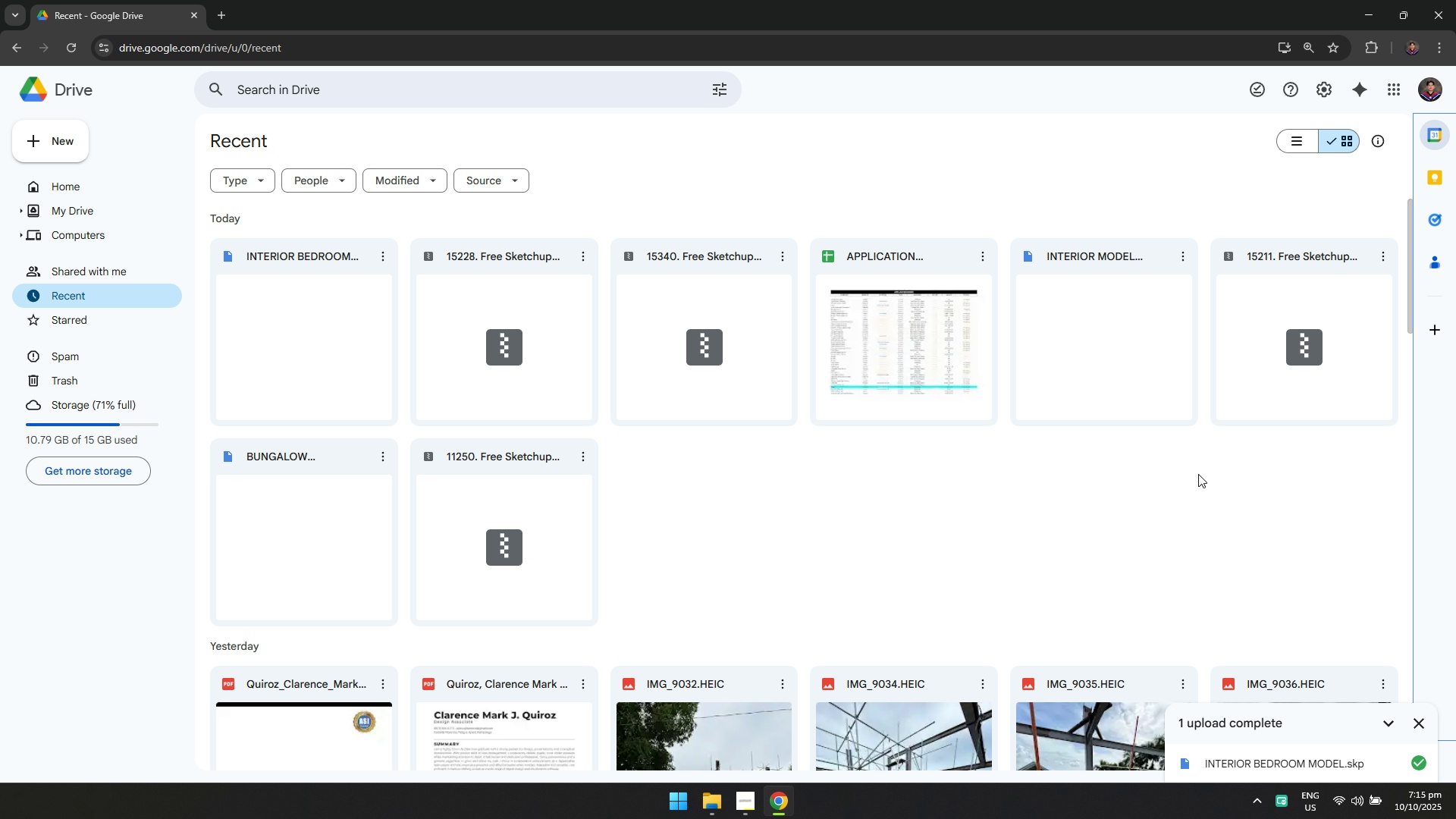 
key(Alt+AltLeft)
 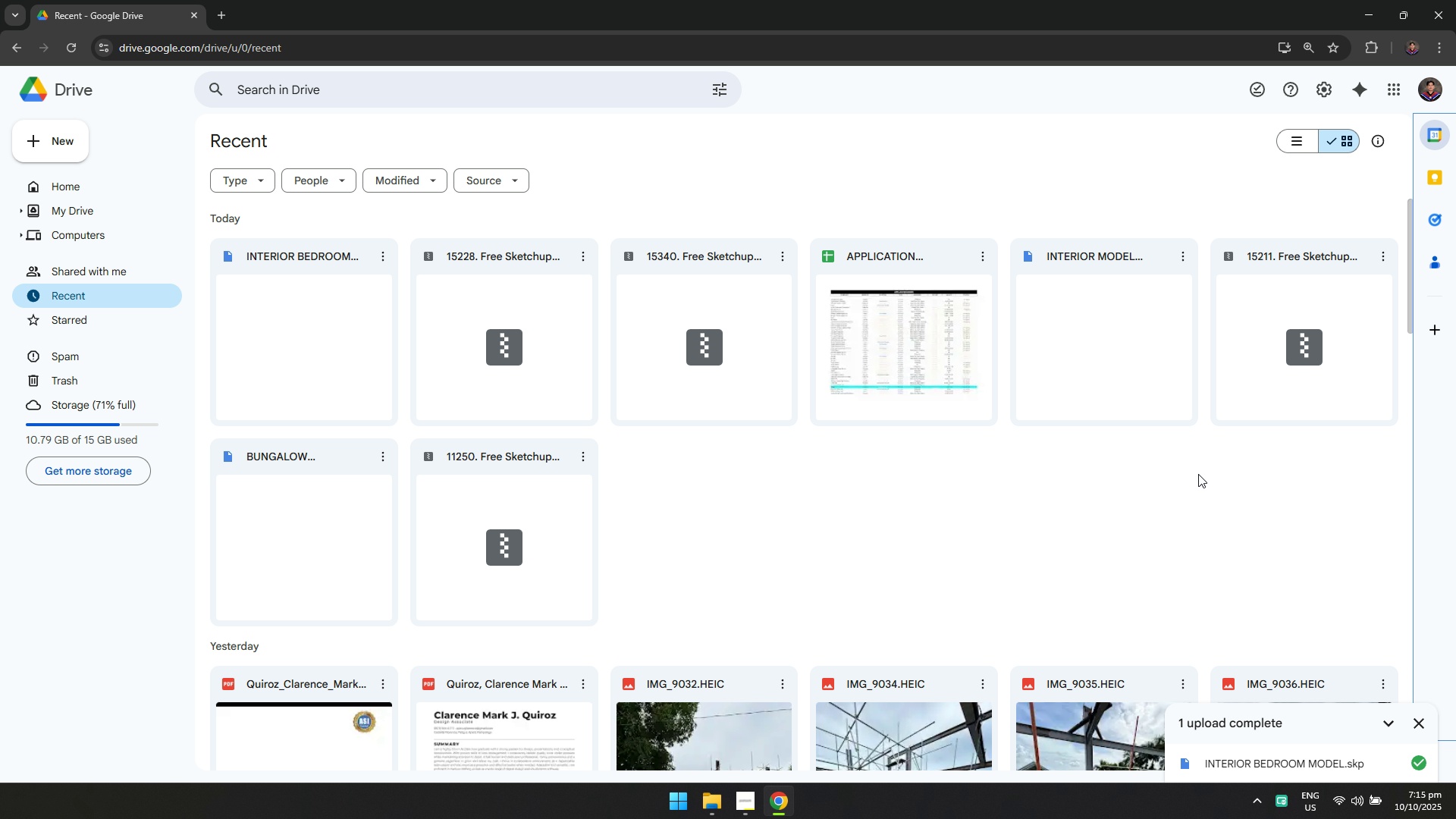 
key(Alt+Tab)
 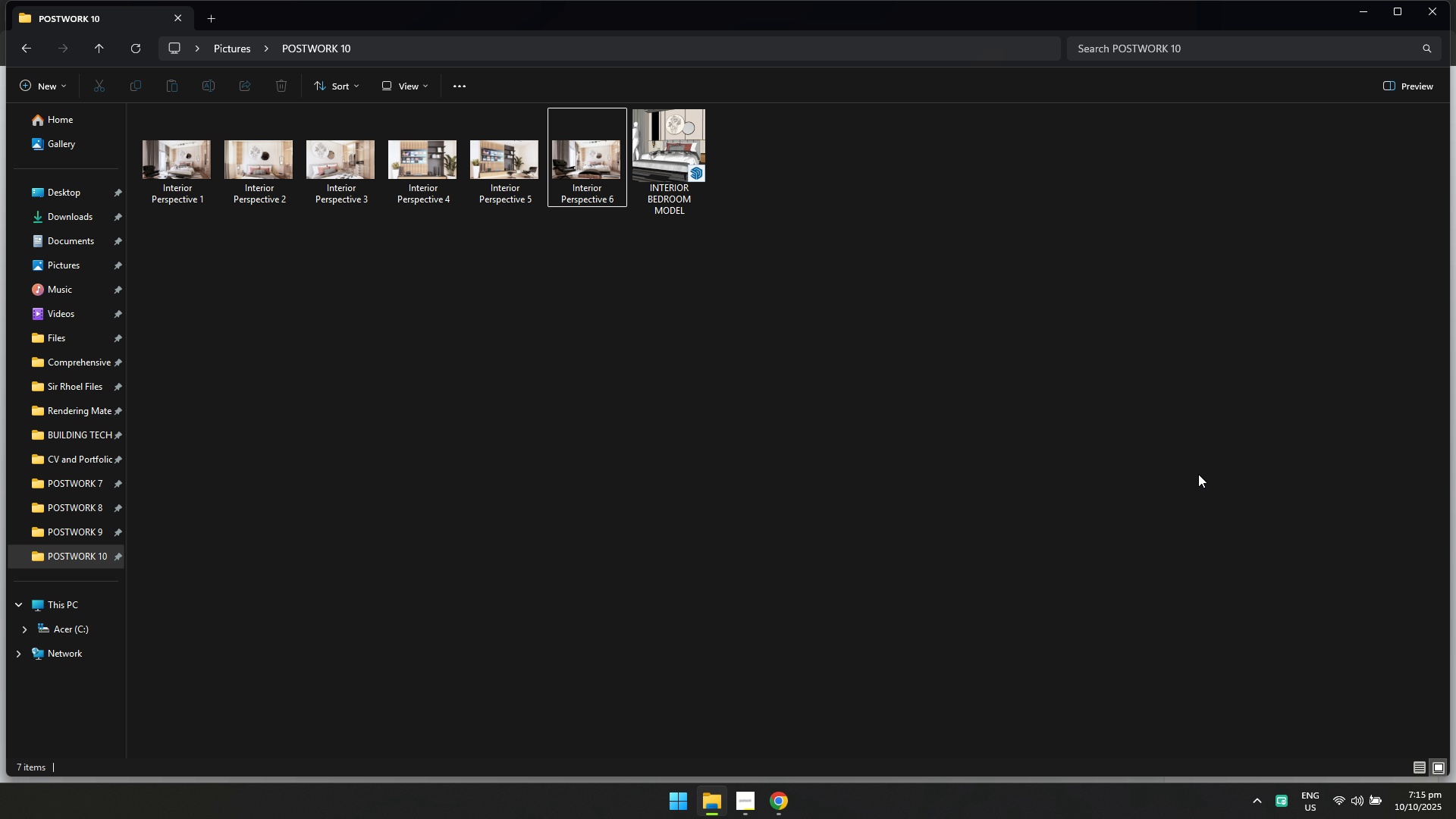 
key(Alt+AltLeft)
 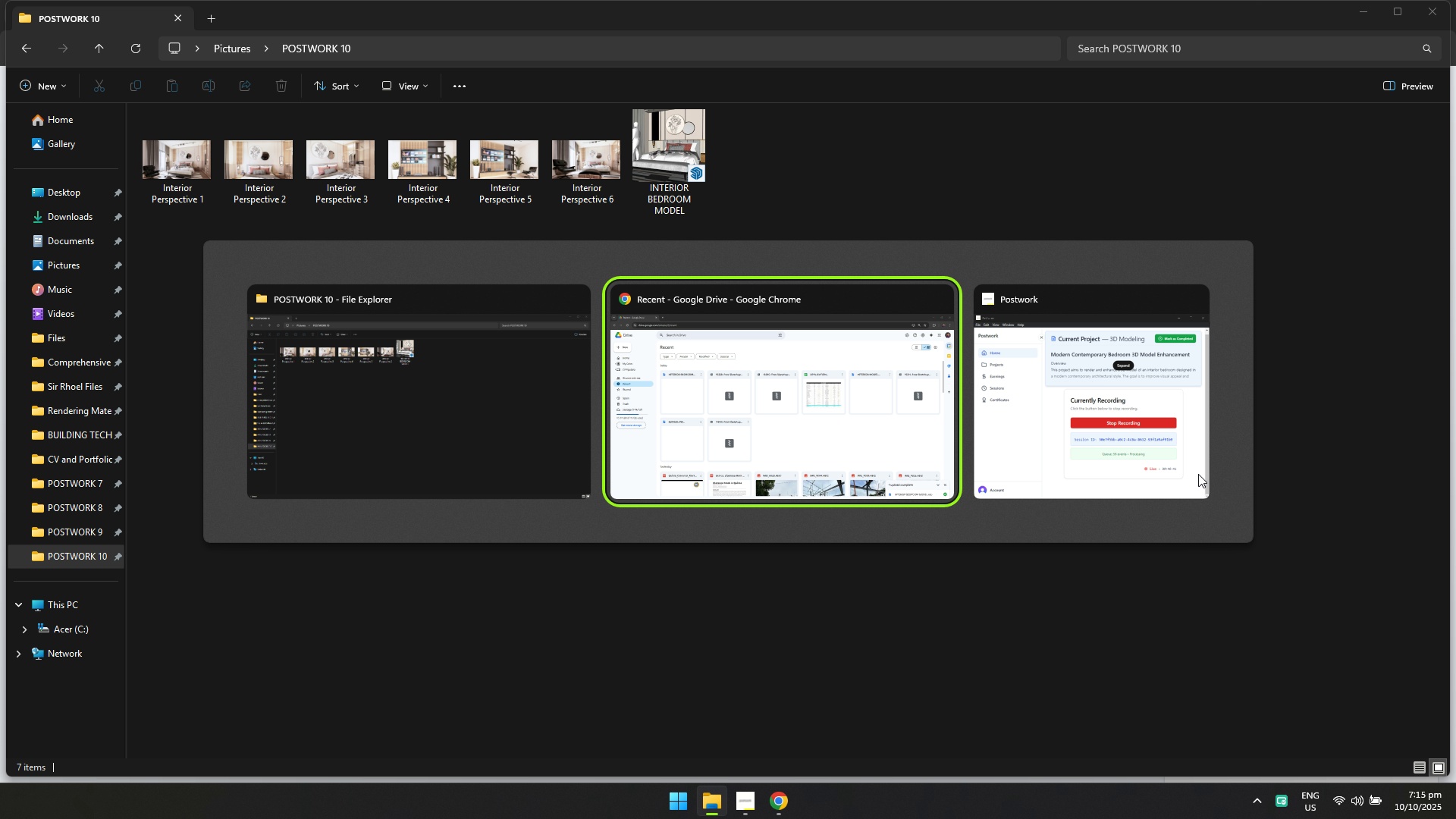 
key(Alt+Tab)
 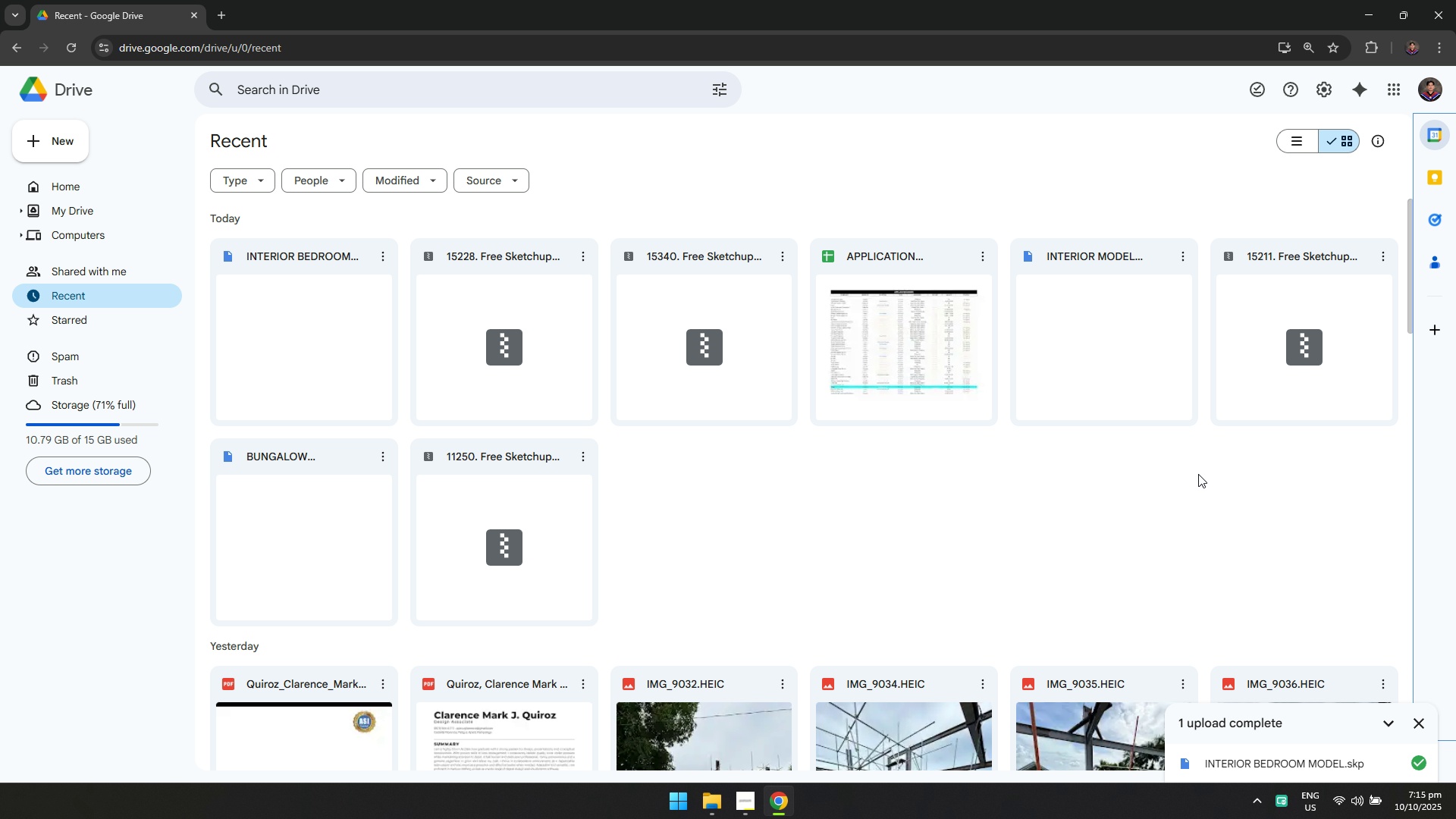 
key(Alt+AltLeft)
 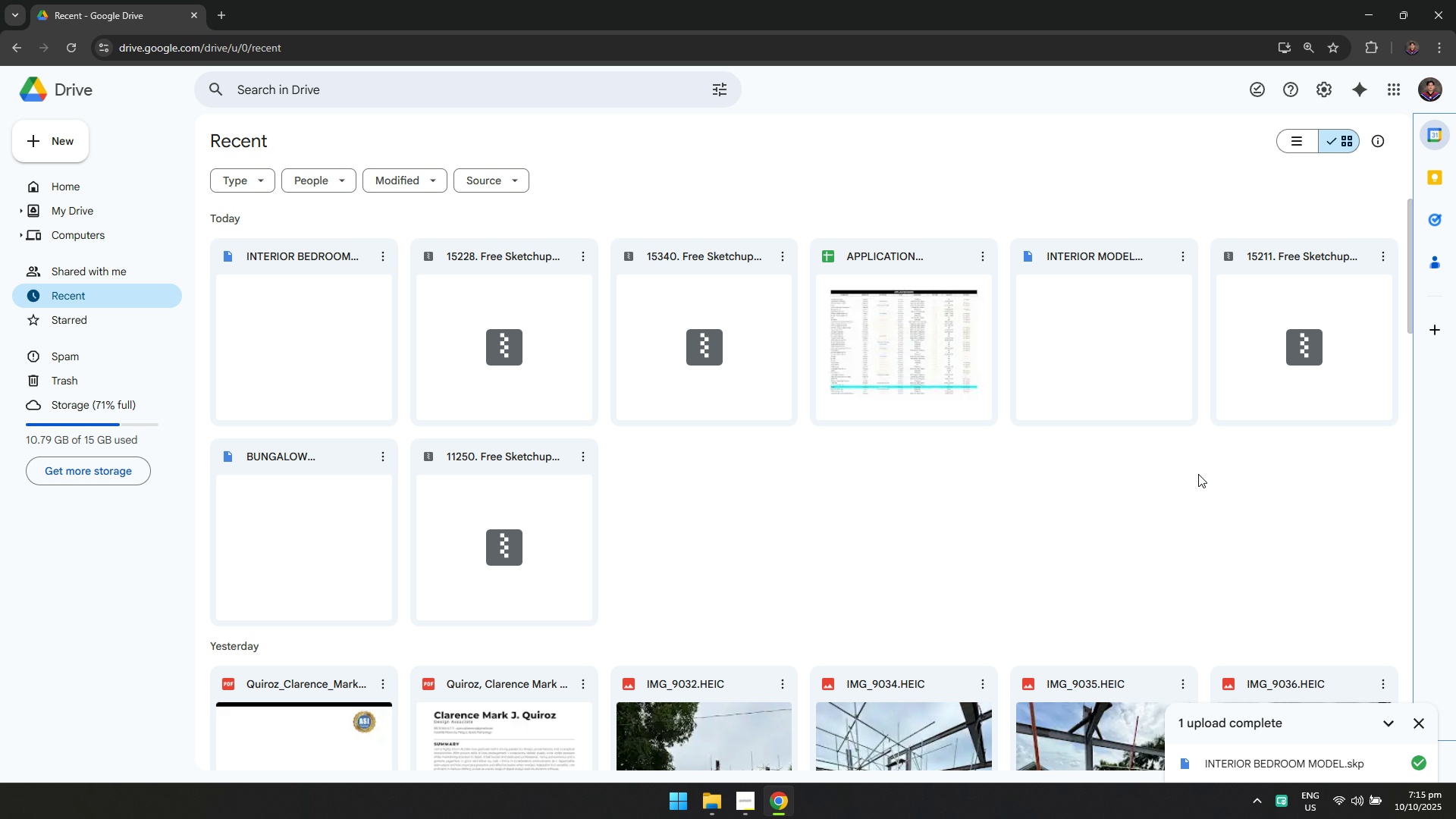 
key(Alt+Tab)
 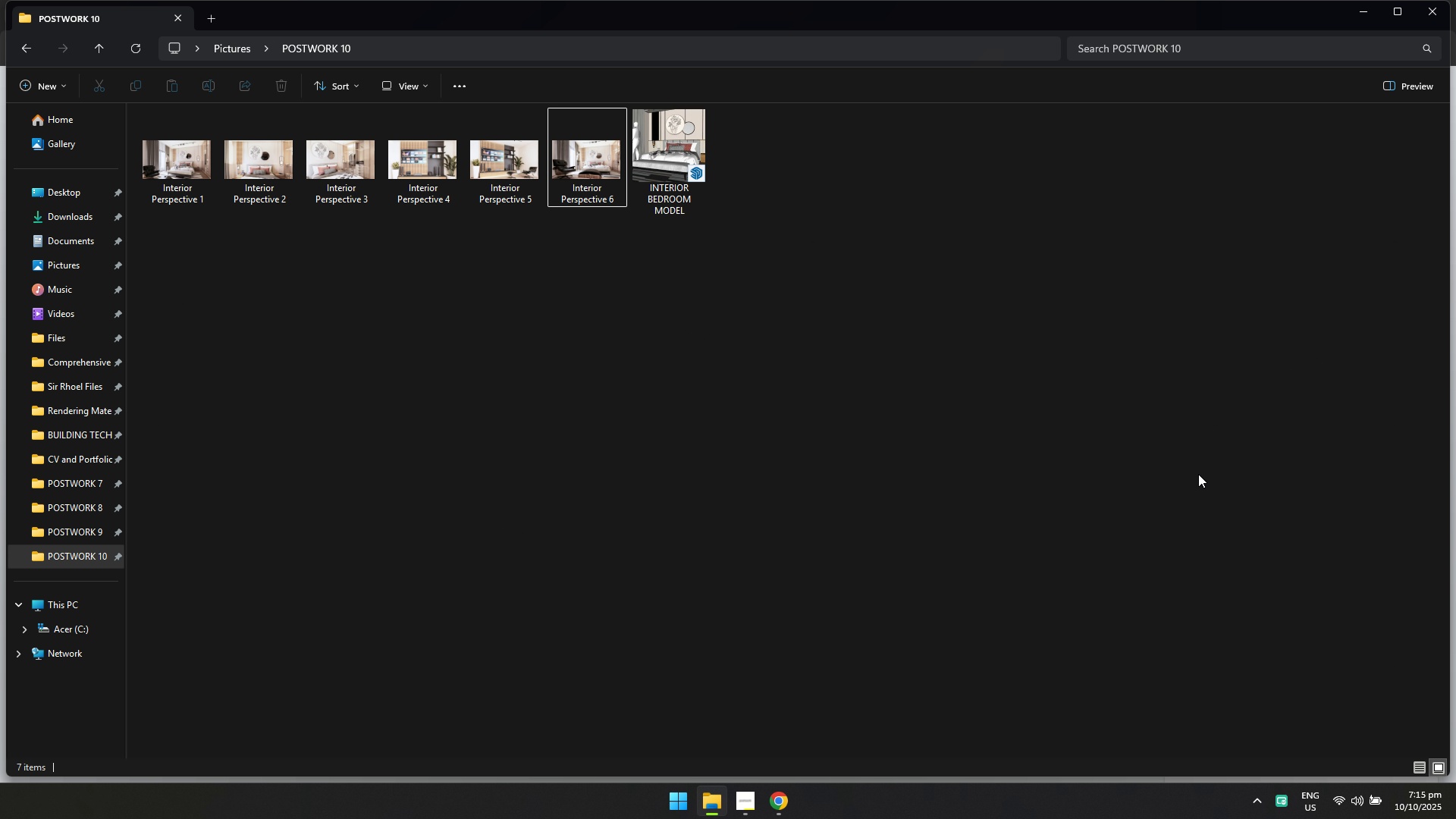 
key(Alt+AltLeft)
 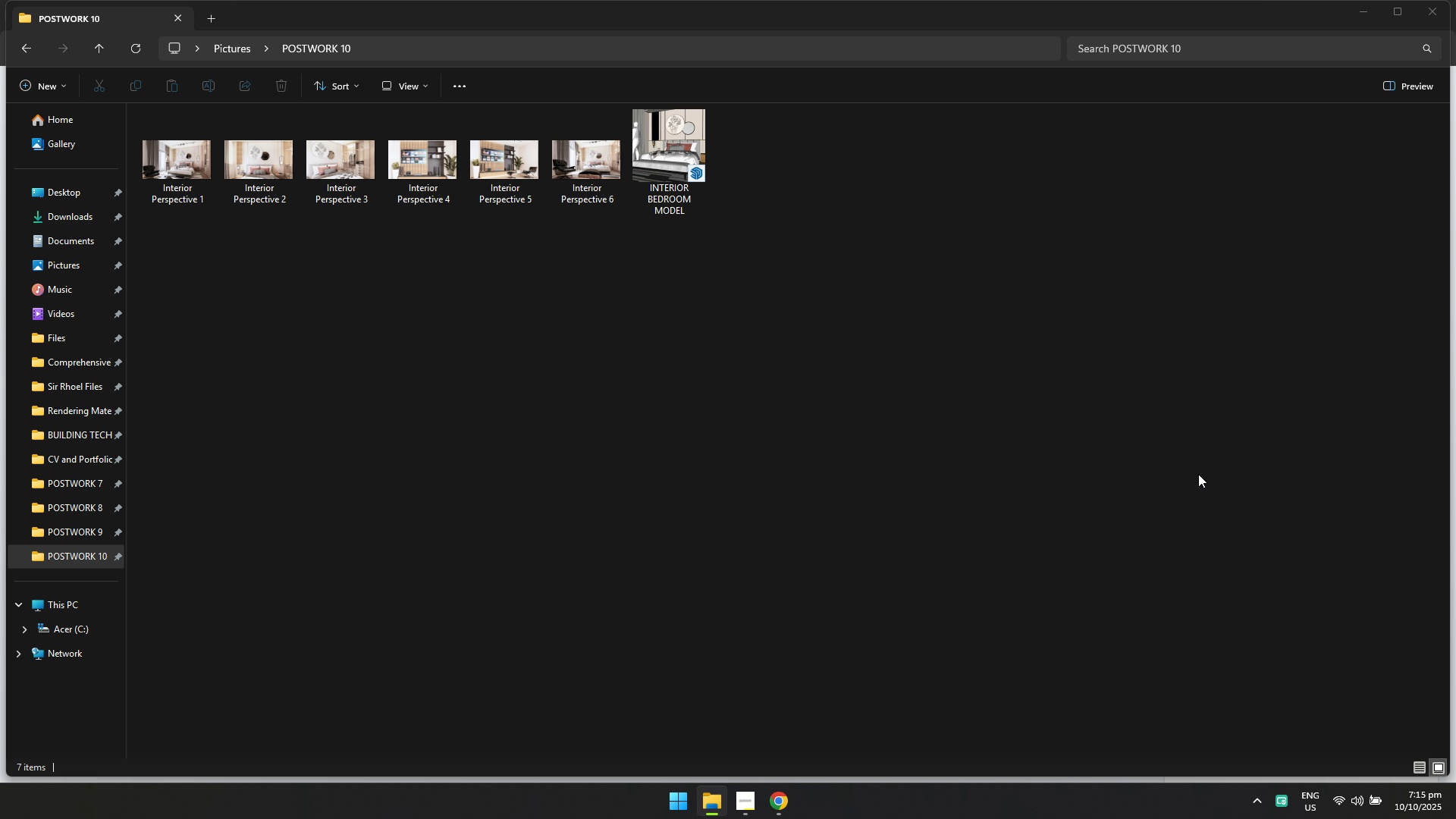 
key(Alt+Tab)
 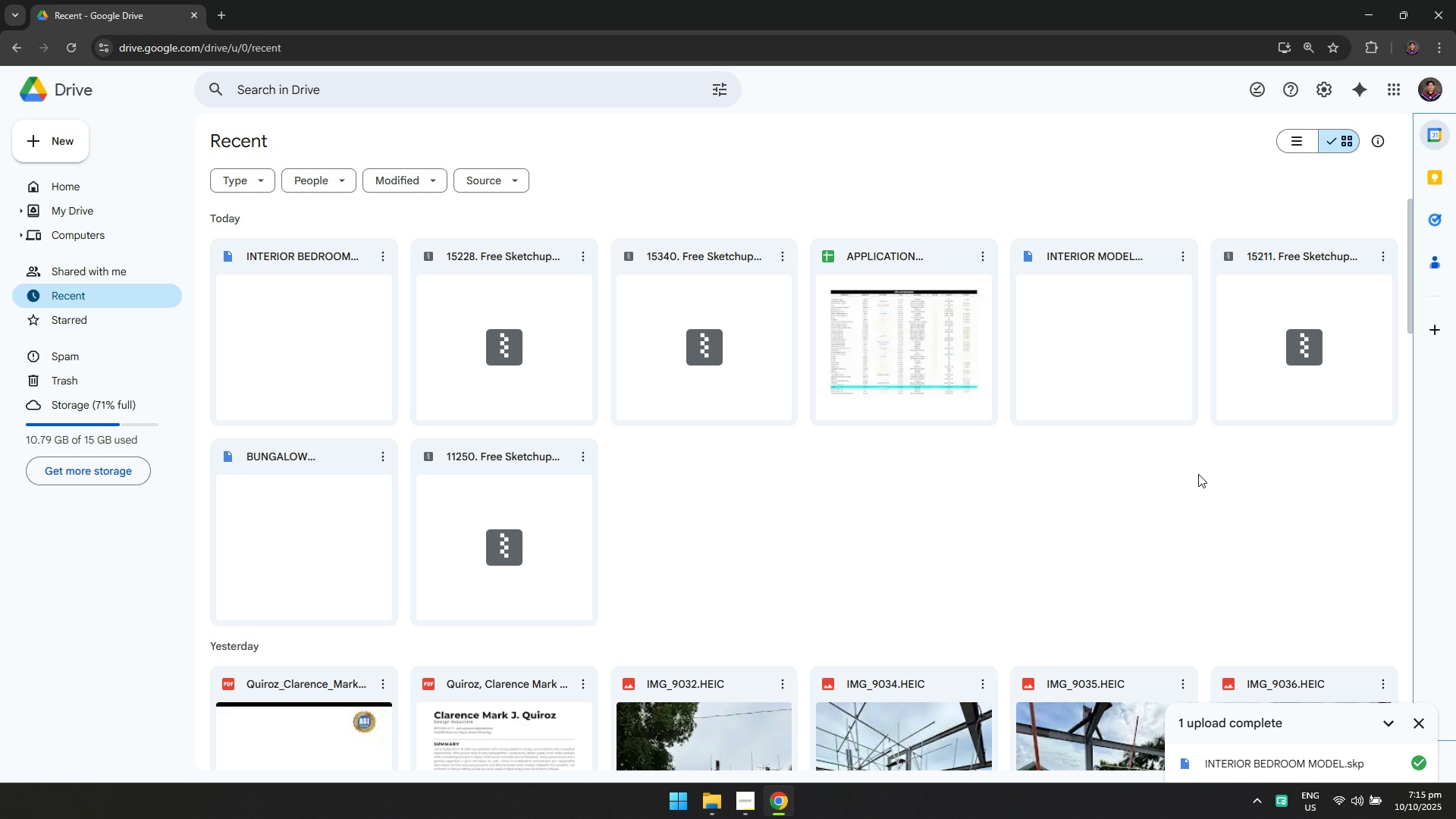 
key(Alt+AltLeft)
 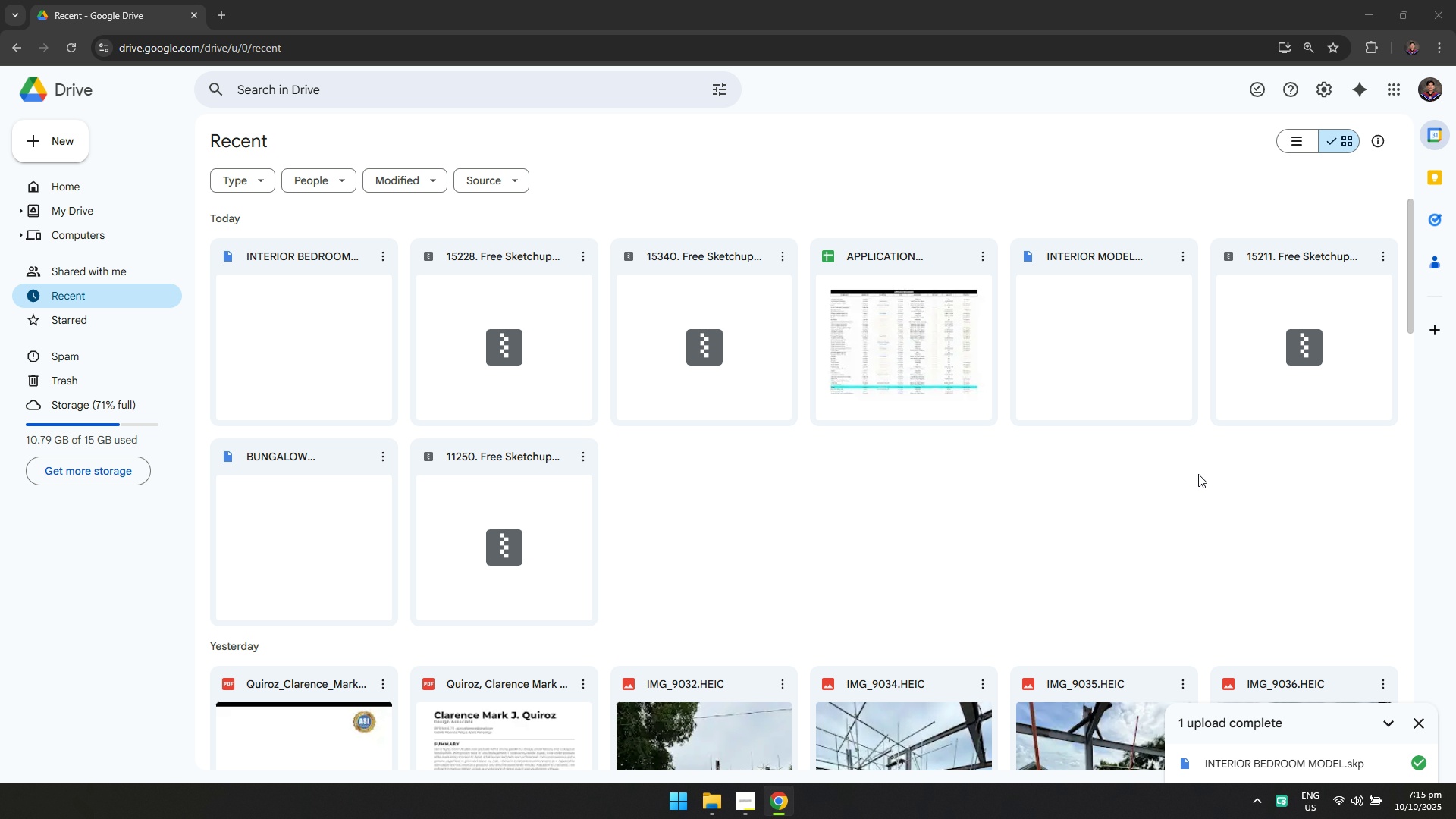 
key(Alt+Tab)
 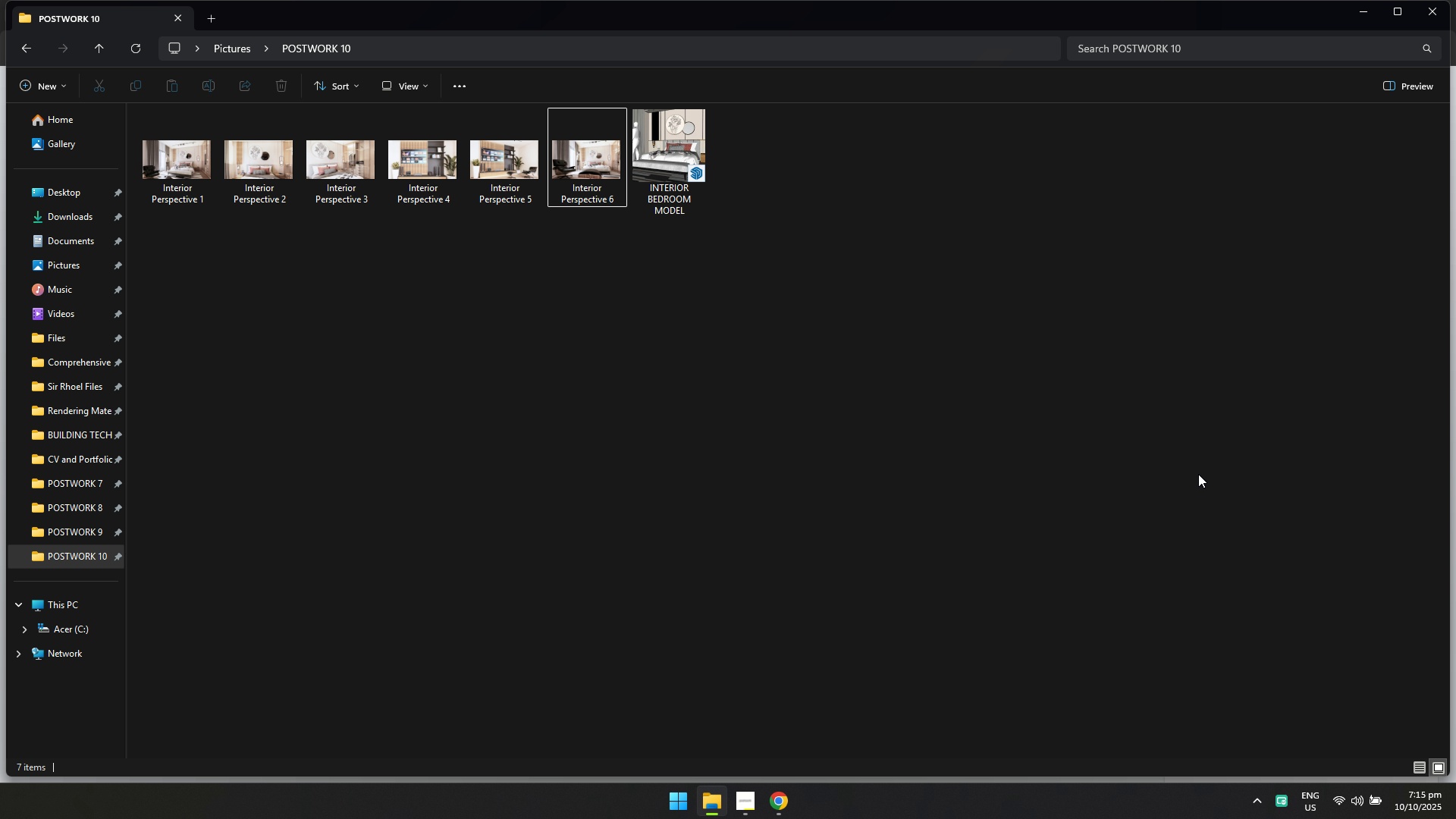 
key(Alt+AltLeft)
 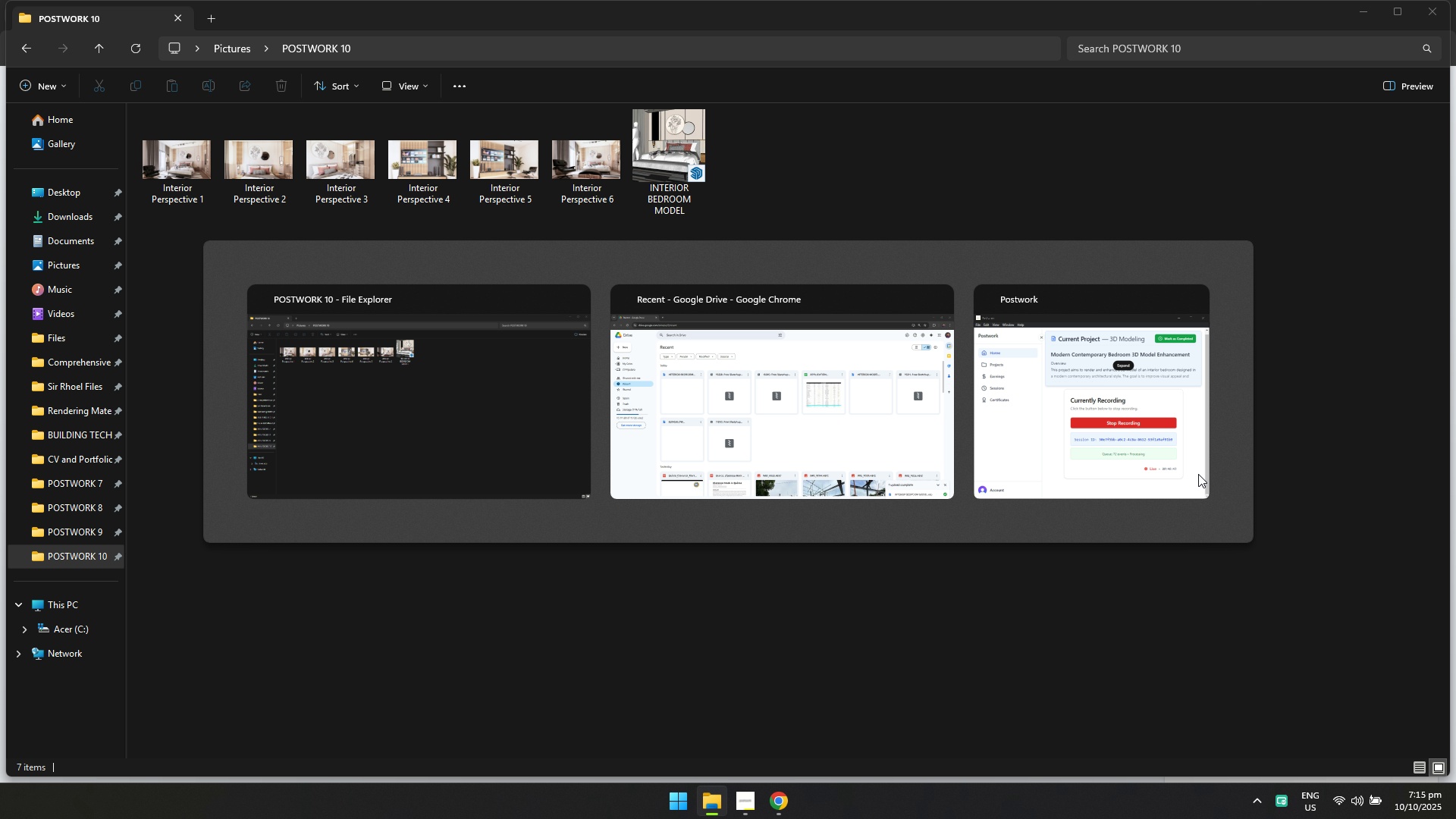 
key(Alt+Tab)
 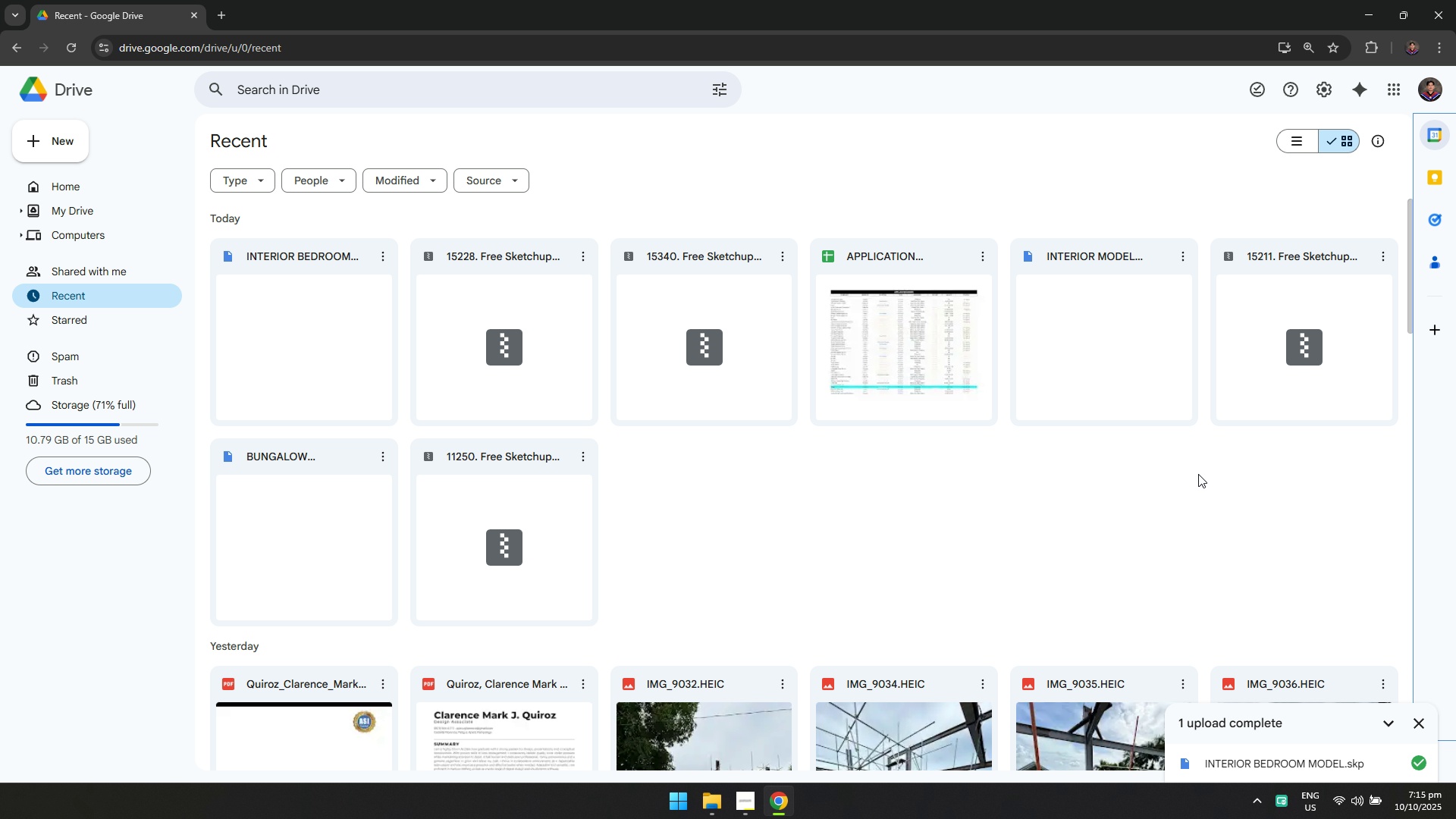 
key(Alt+AltLeft)
 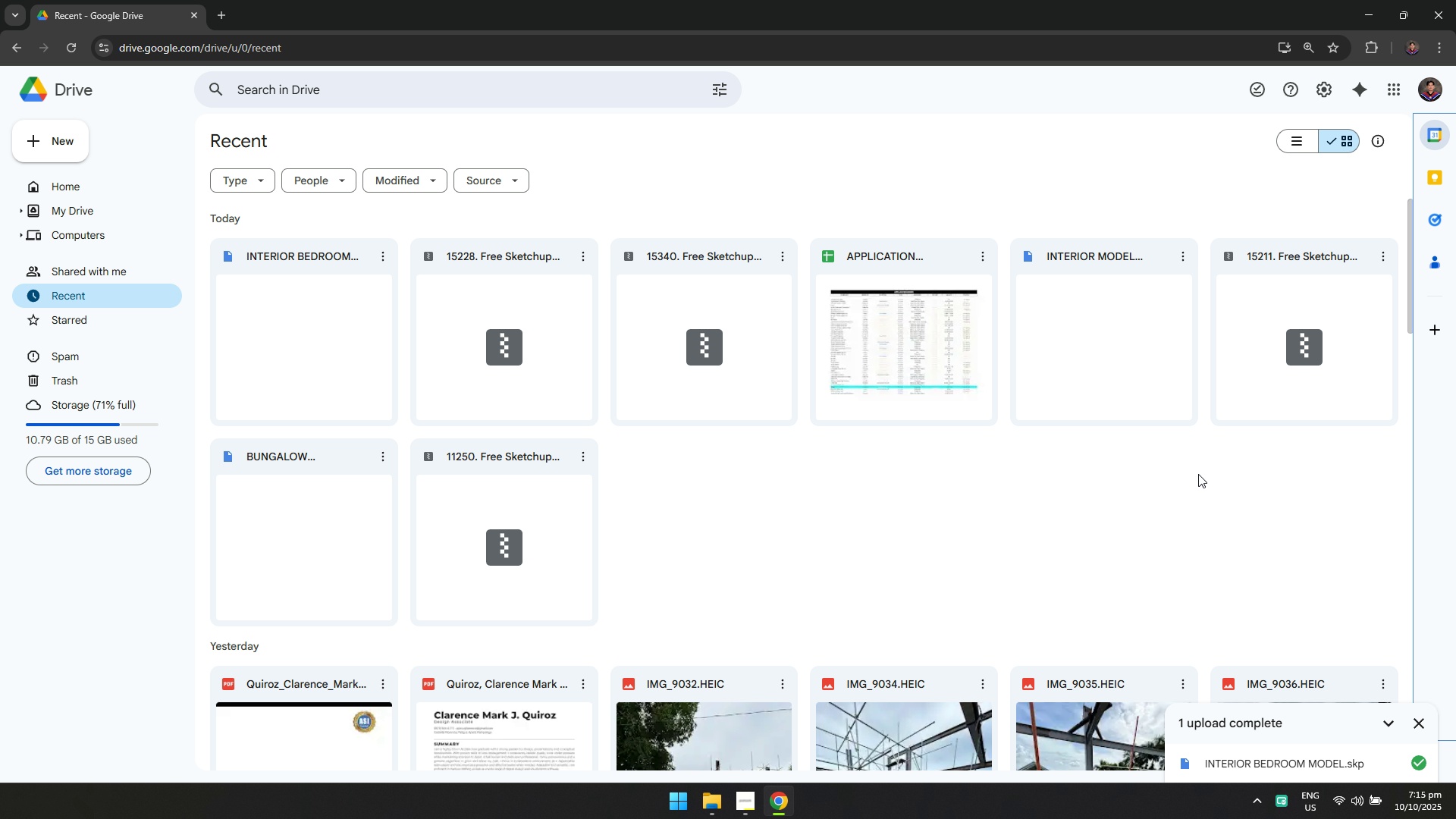 
key(Alt+Tab)
 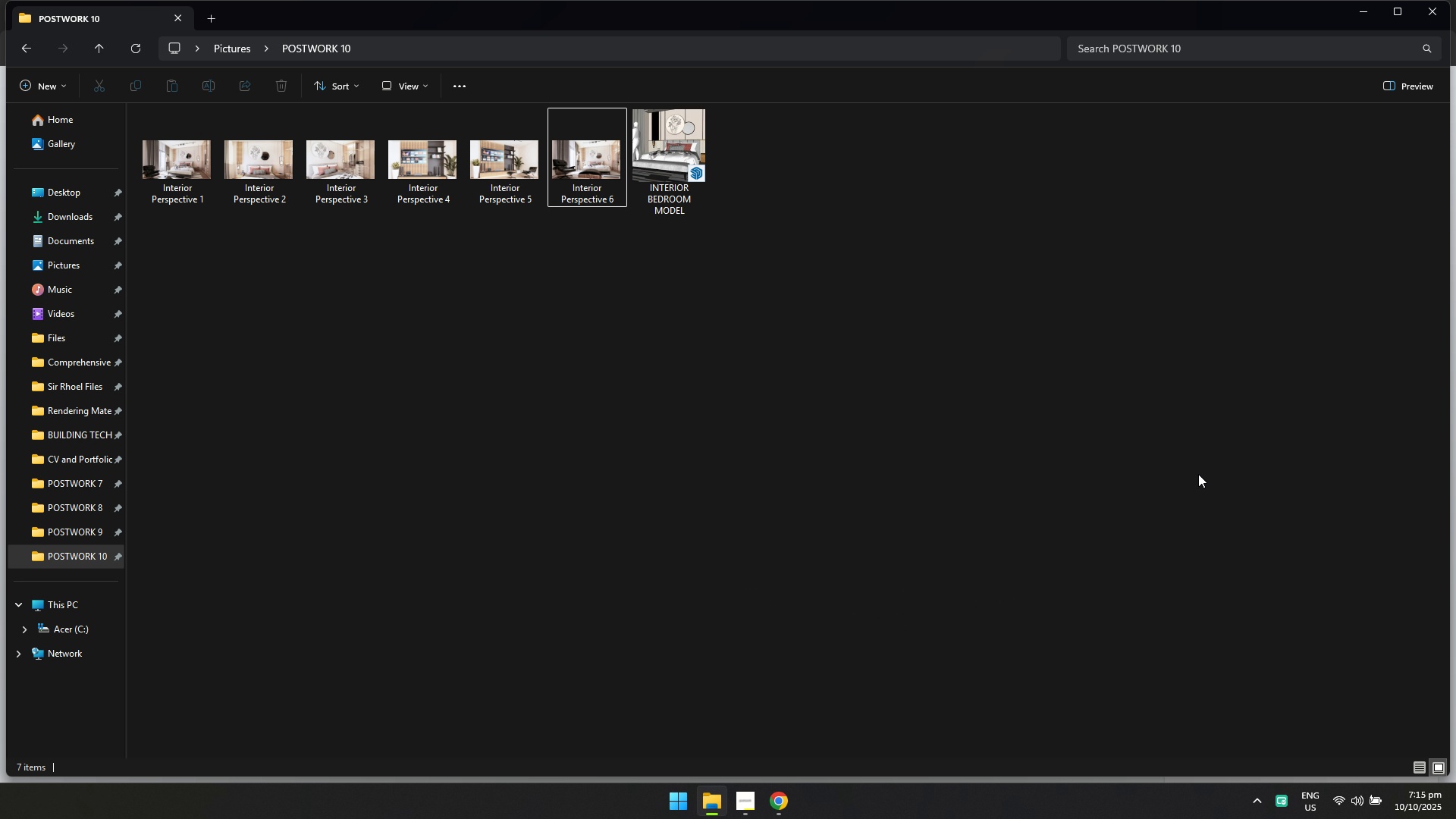 
key(Alt+AltLeft)
 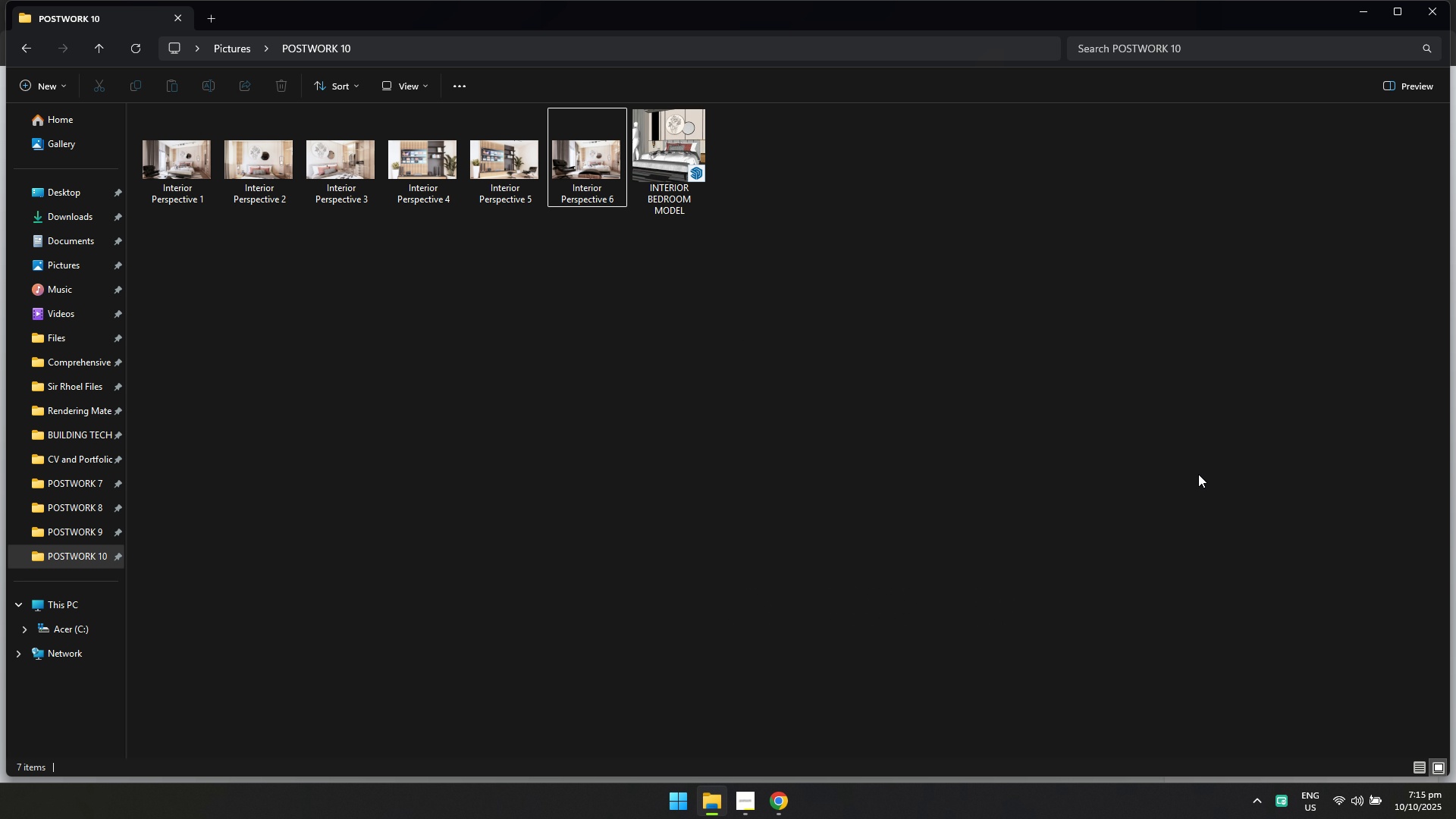 
key(Alt+Tab)
 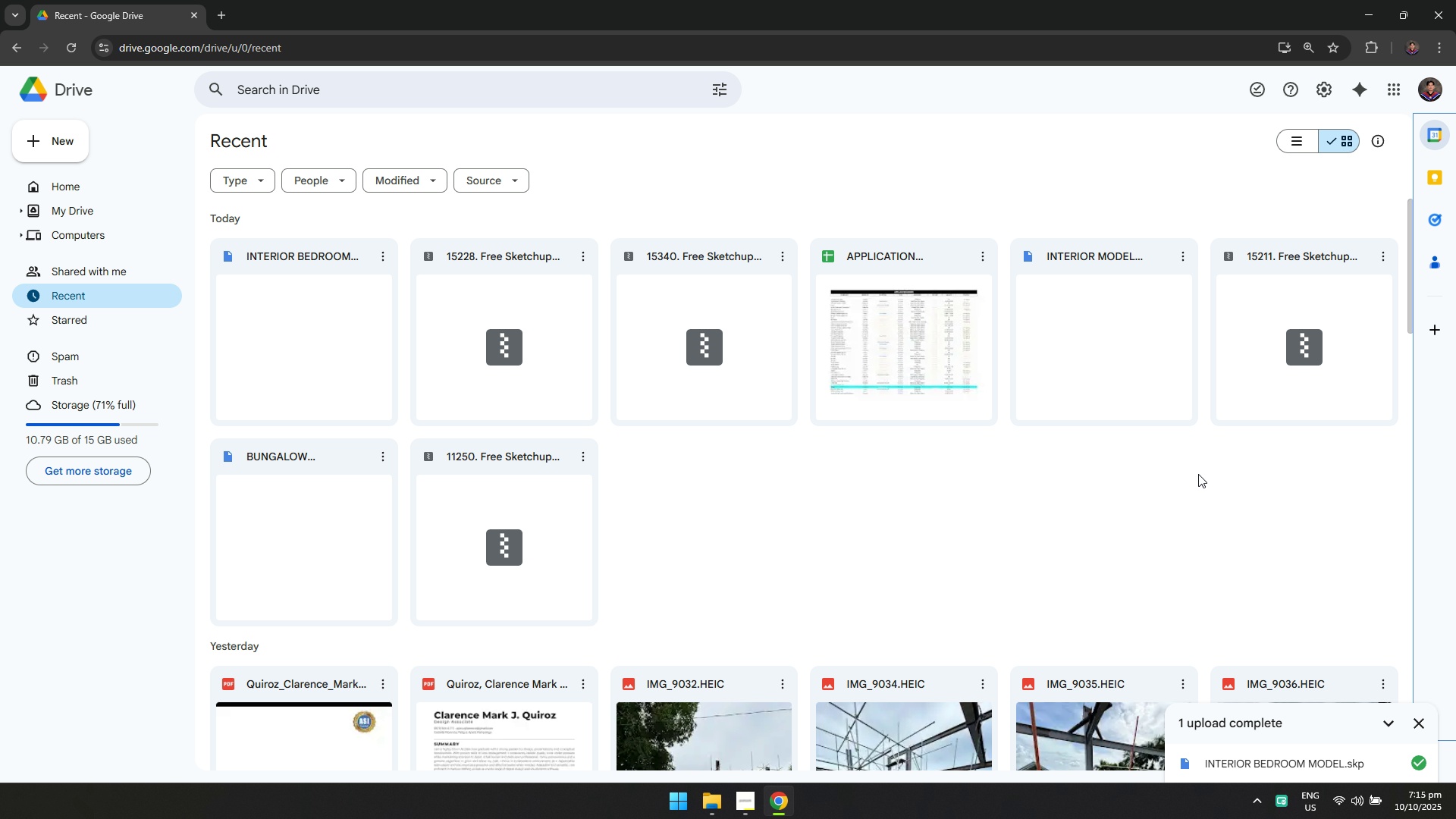 
key(Alt+AltLeft)
 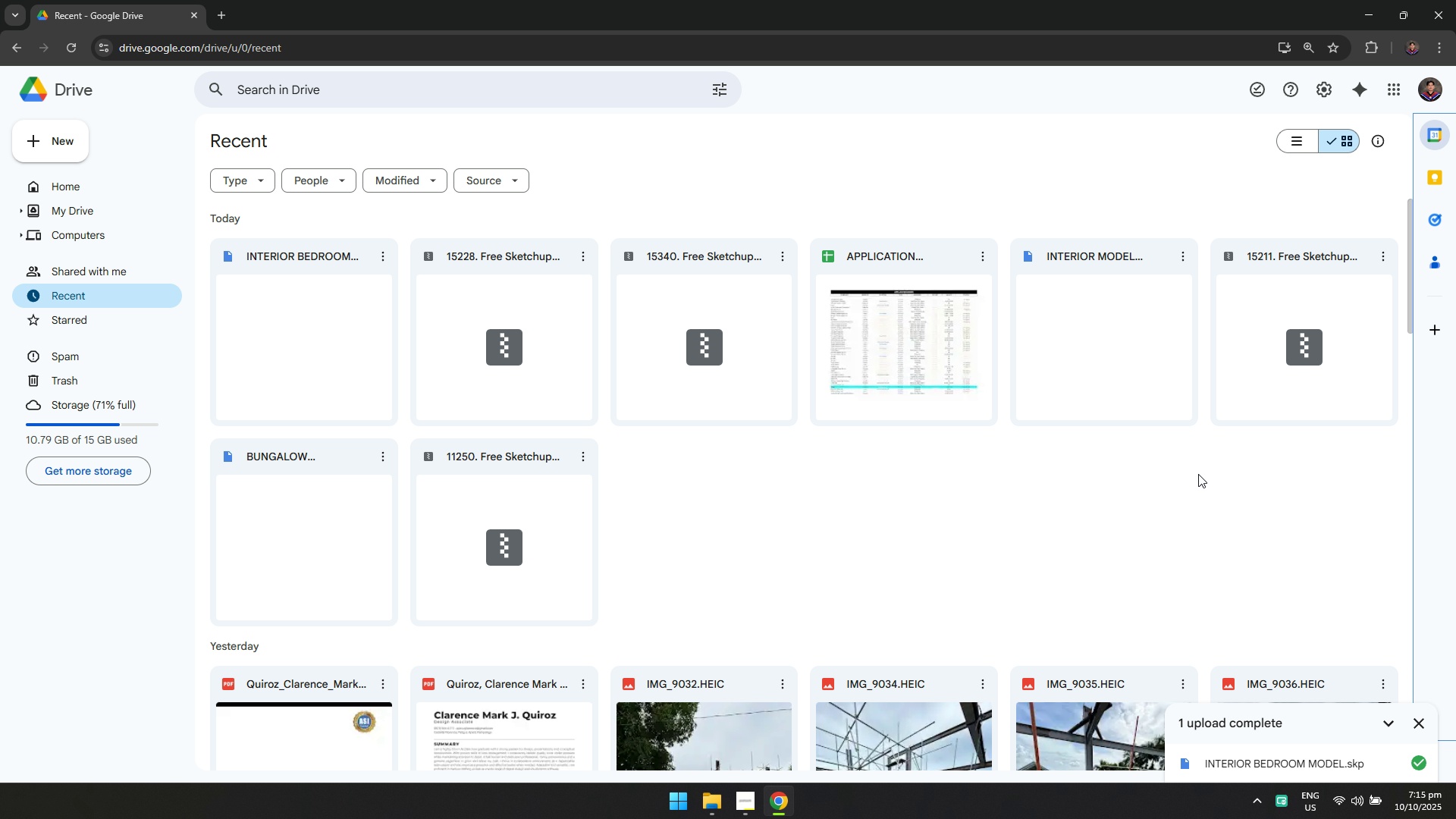 
key(Alt+Tab)
 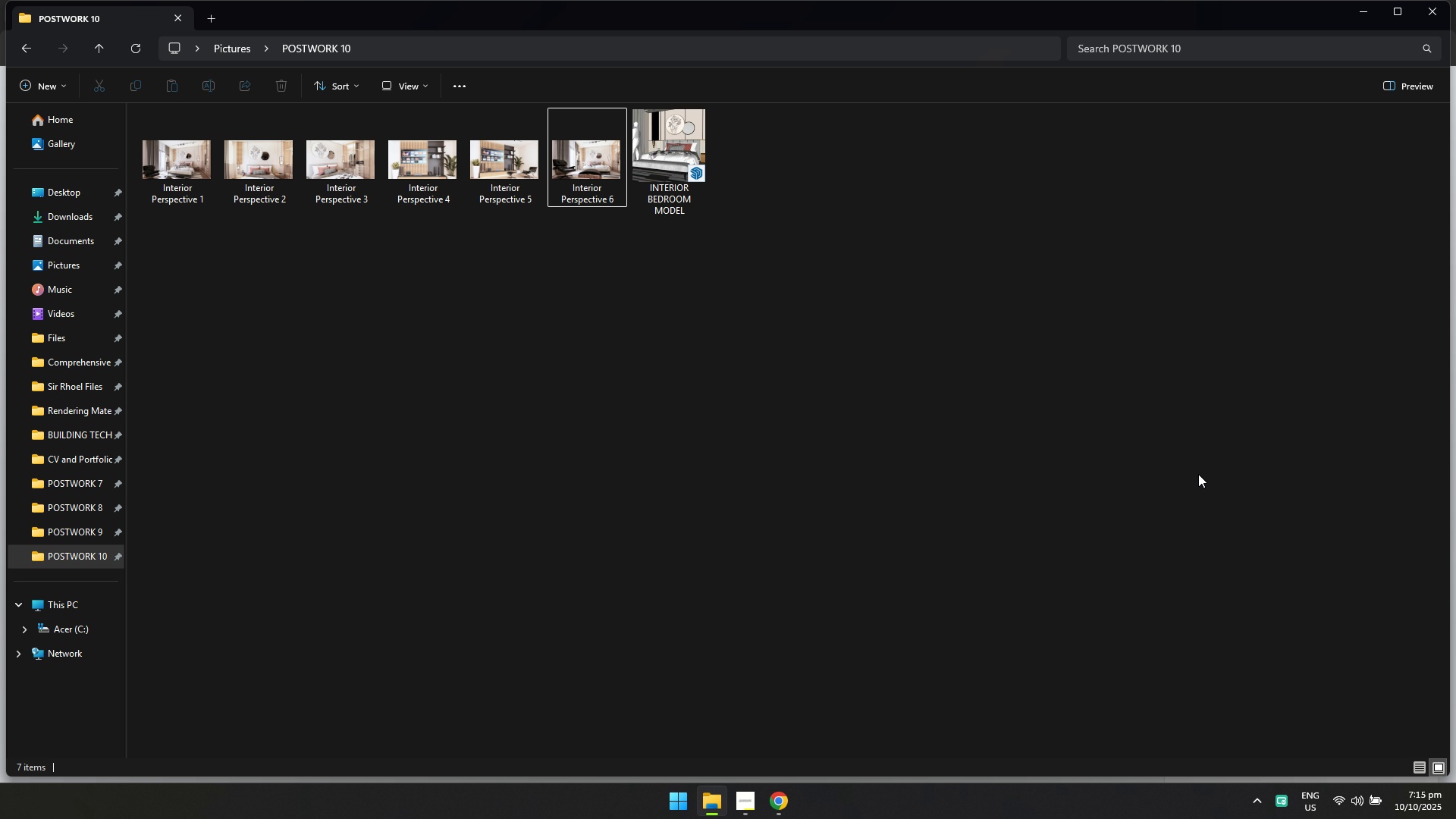 
key(Alt+AltLeft)
 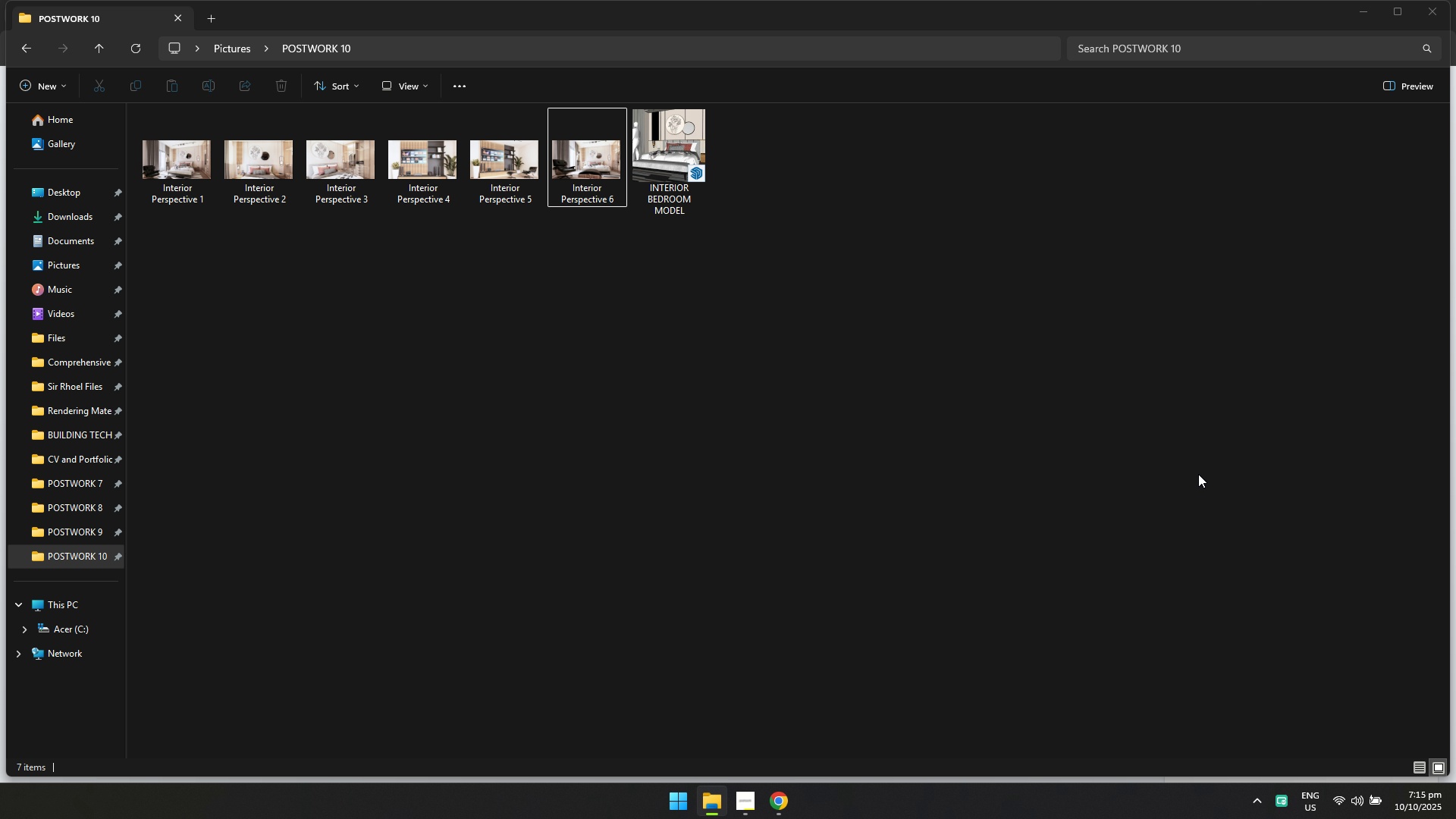 
key(Alt+Tab)
 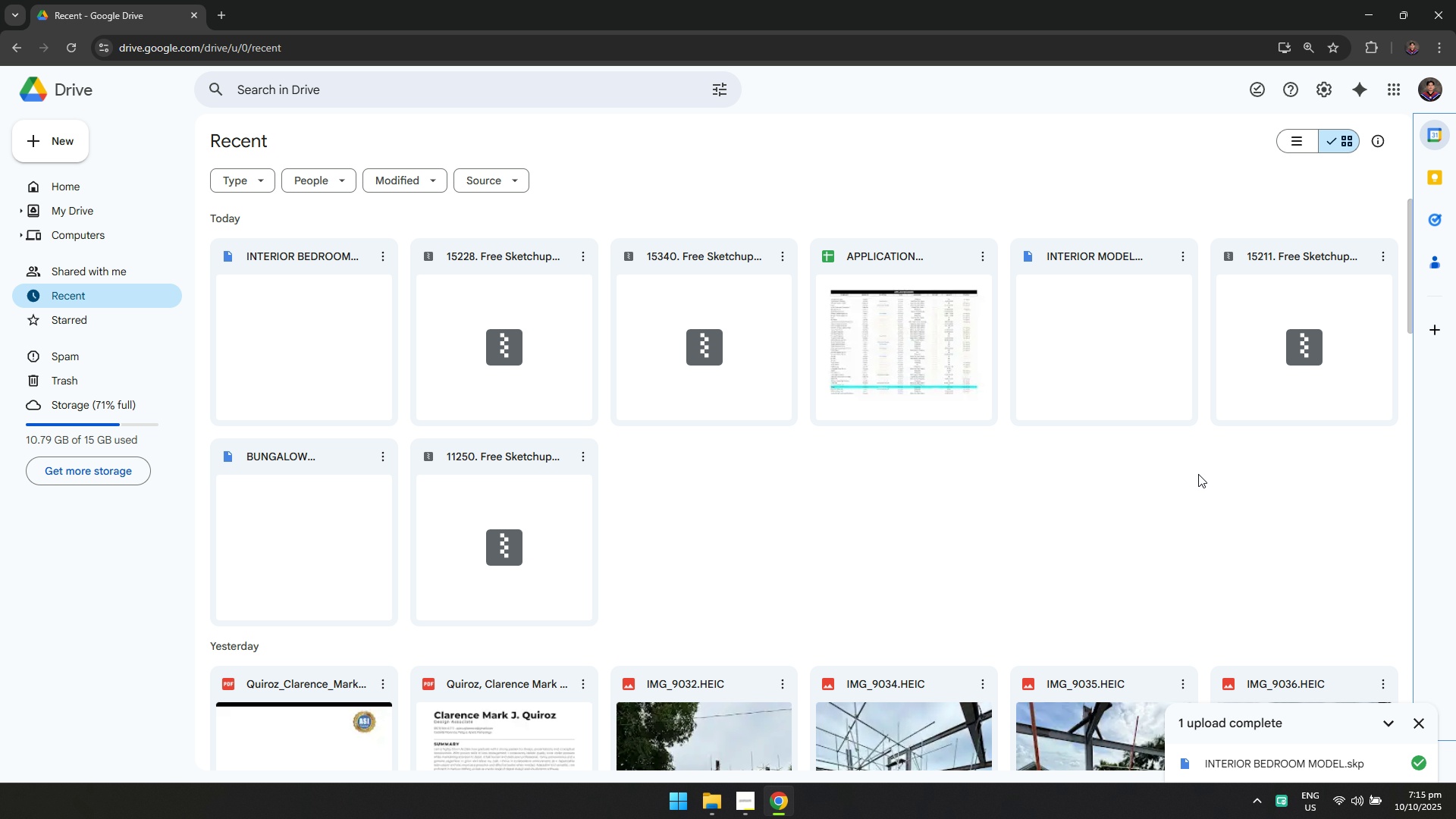 
key(Alt+AltLeft)
 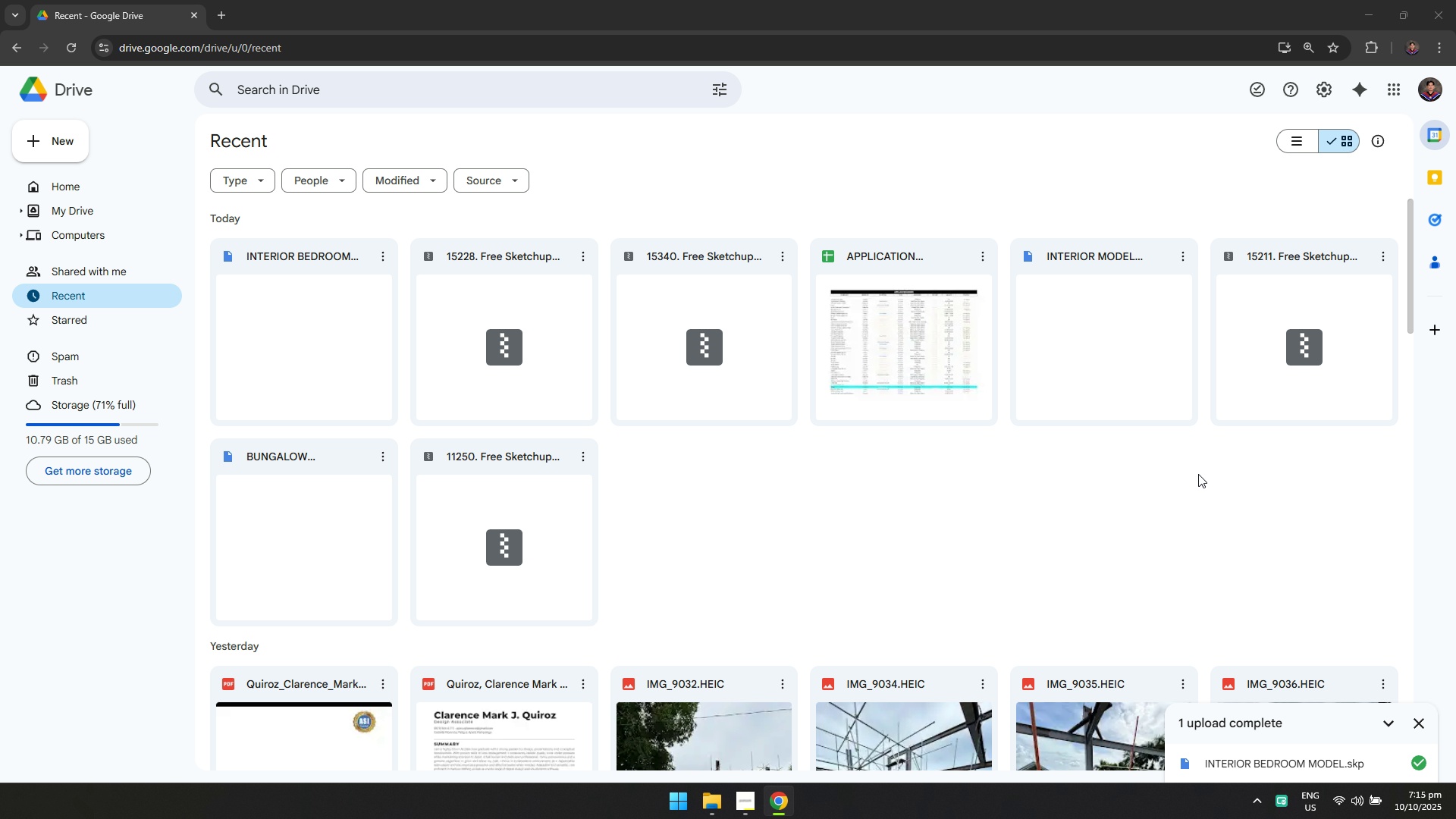 
key(Alt+Tab)
 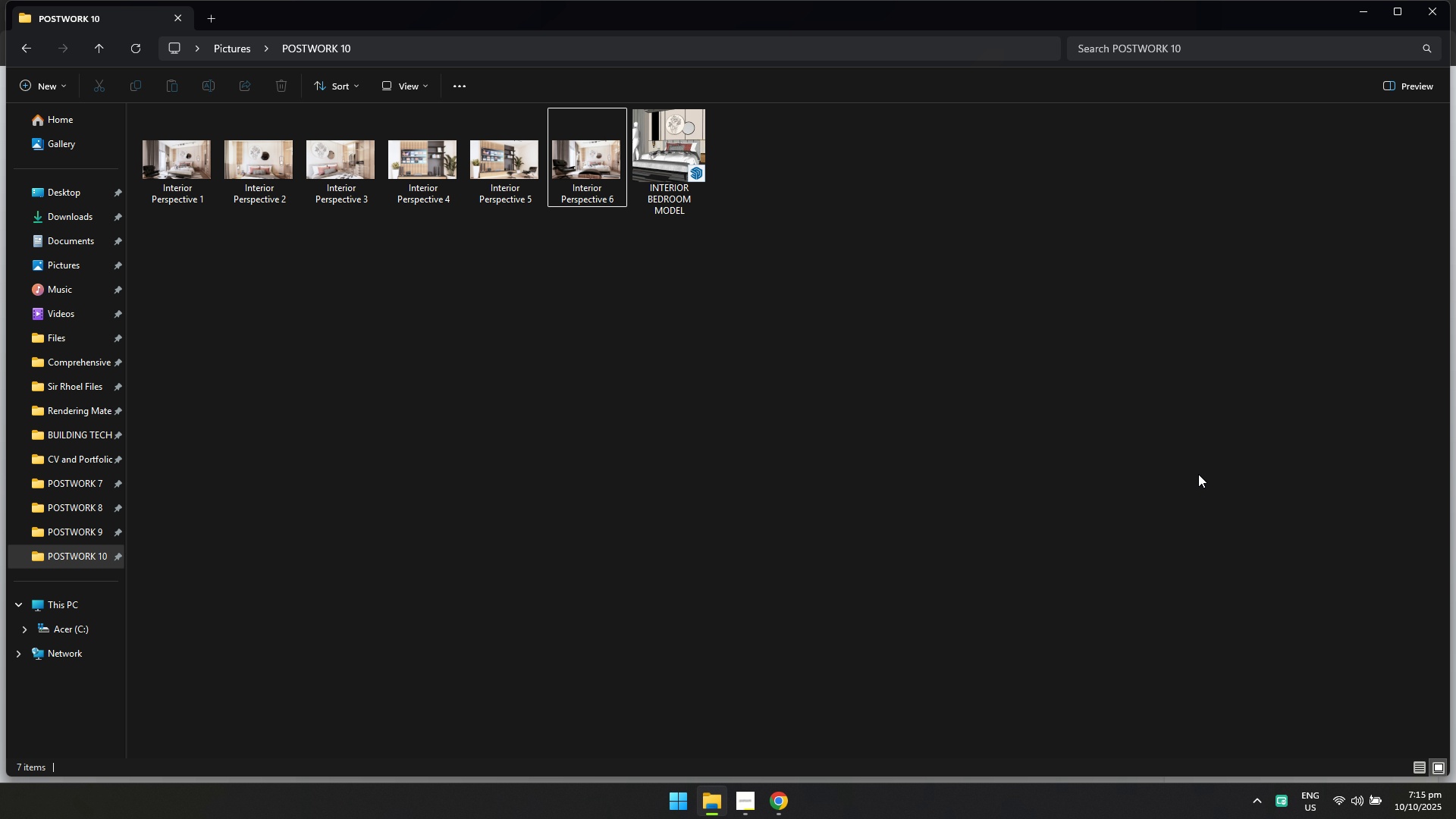 
key(Alt+AltLeft)
 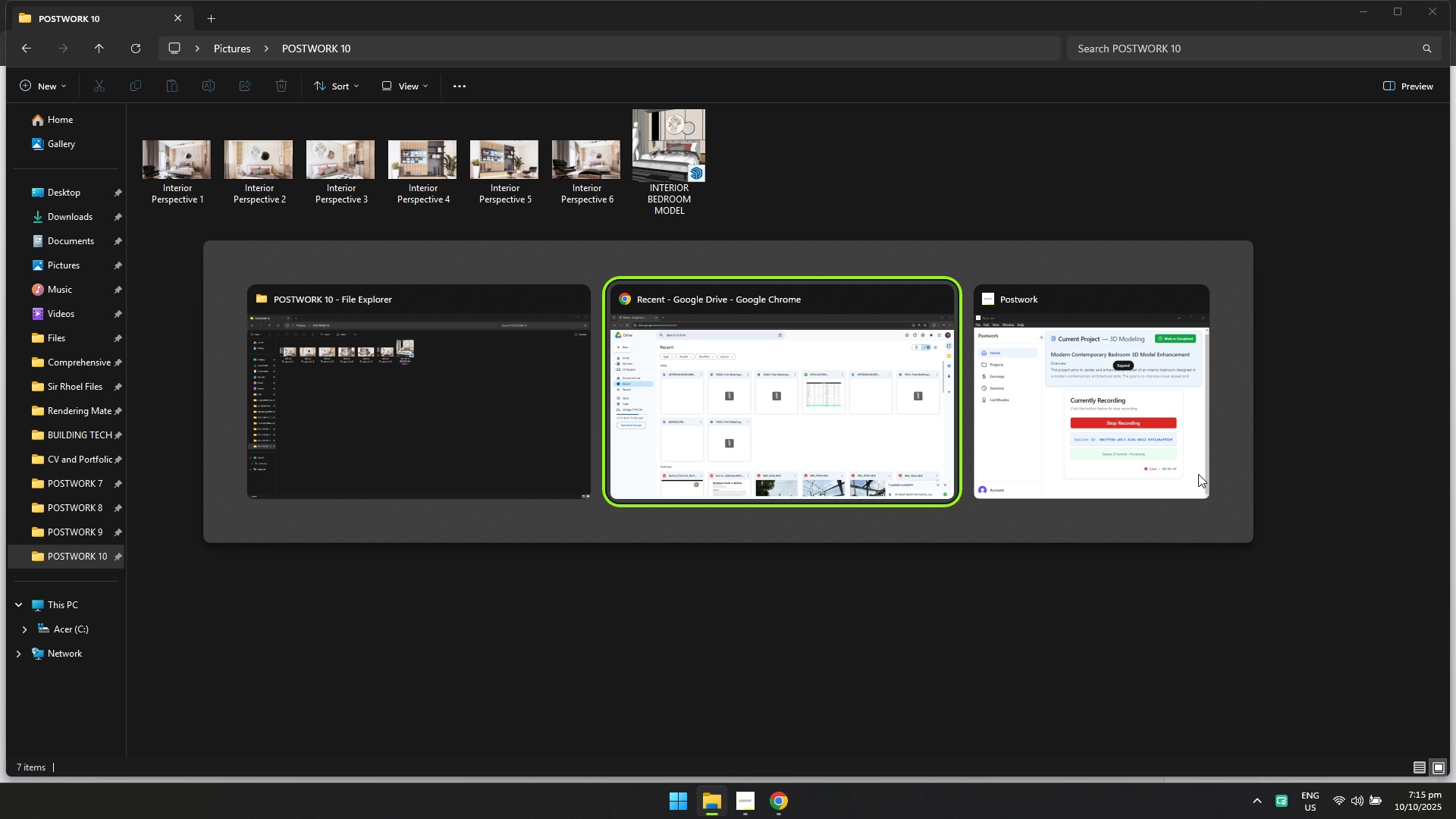 
key(Alt+Tab)
 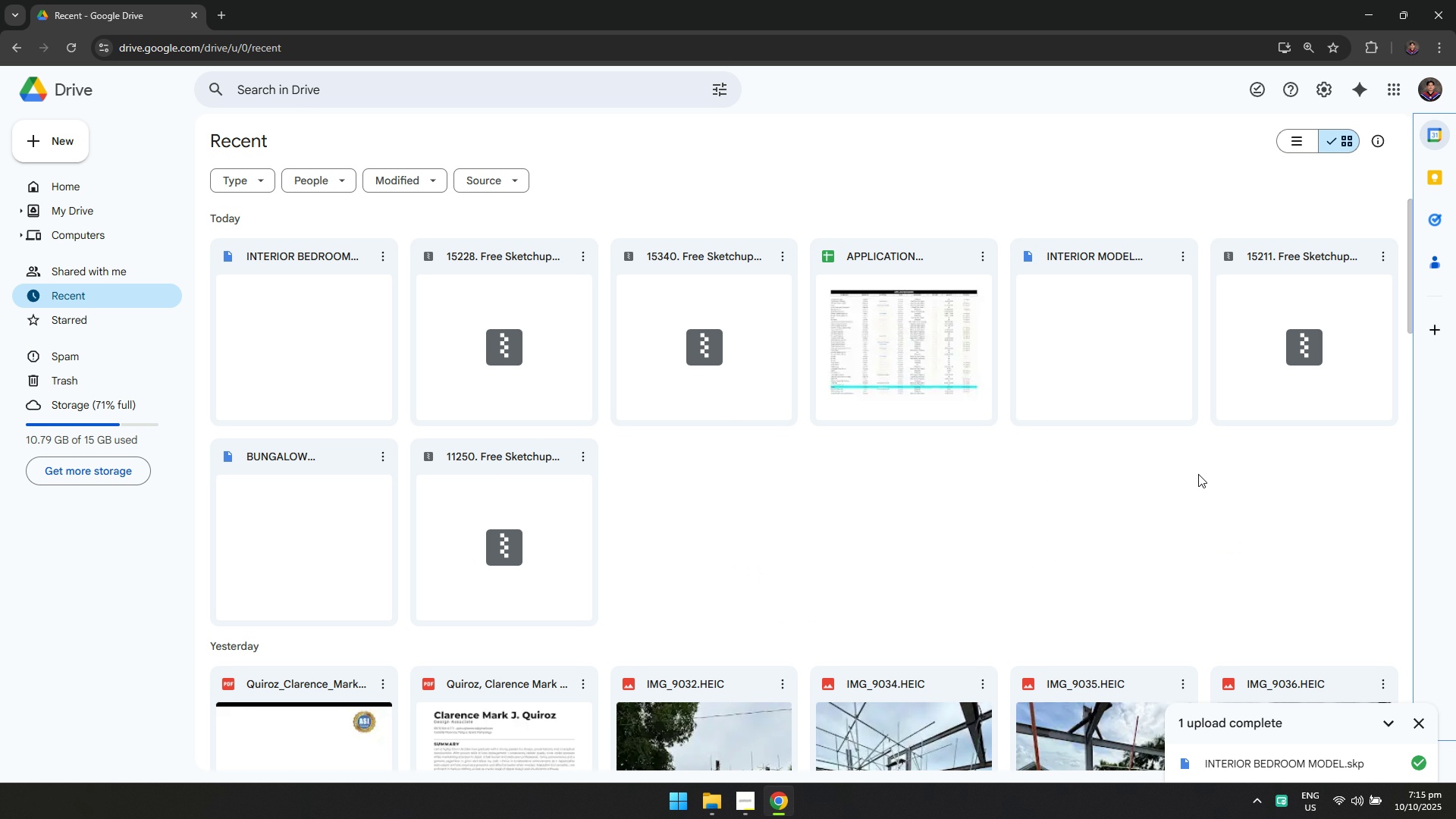 
key(Alt+AltLeft)
 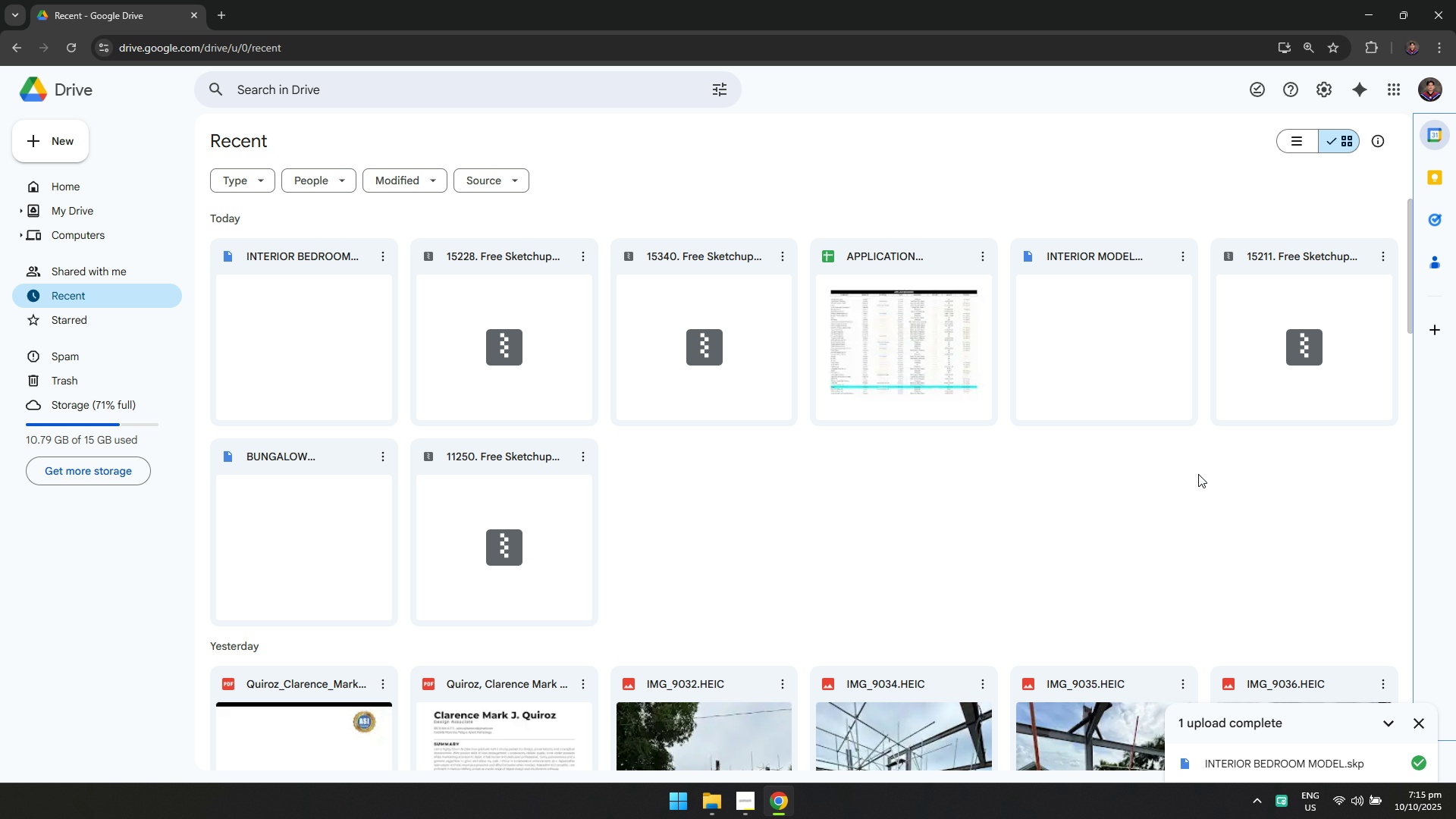 
key(Alt+Tab)
 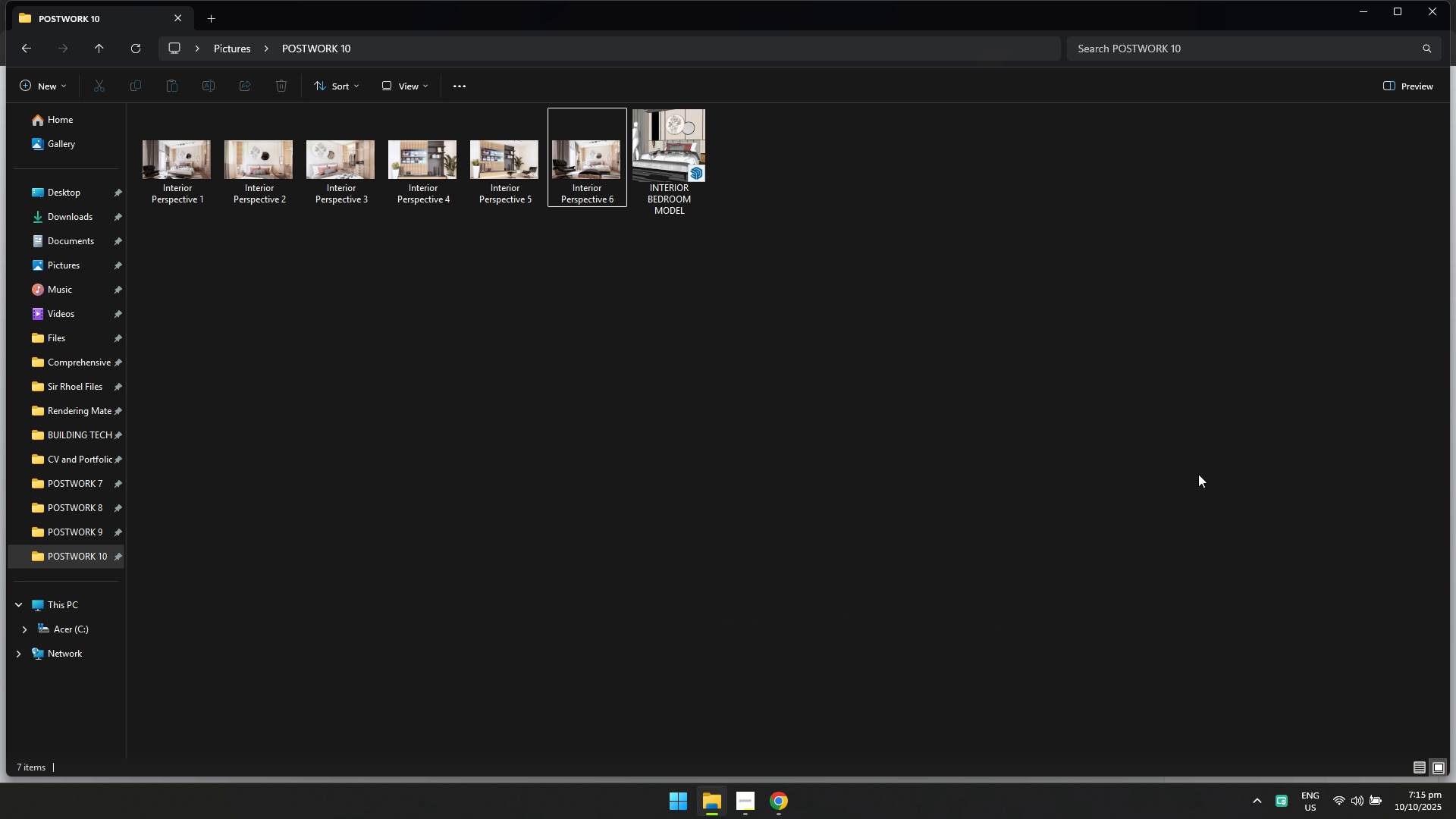 
key(Alt+AltLeft)
 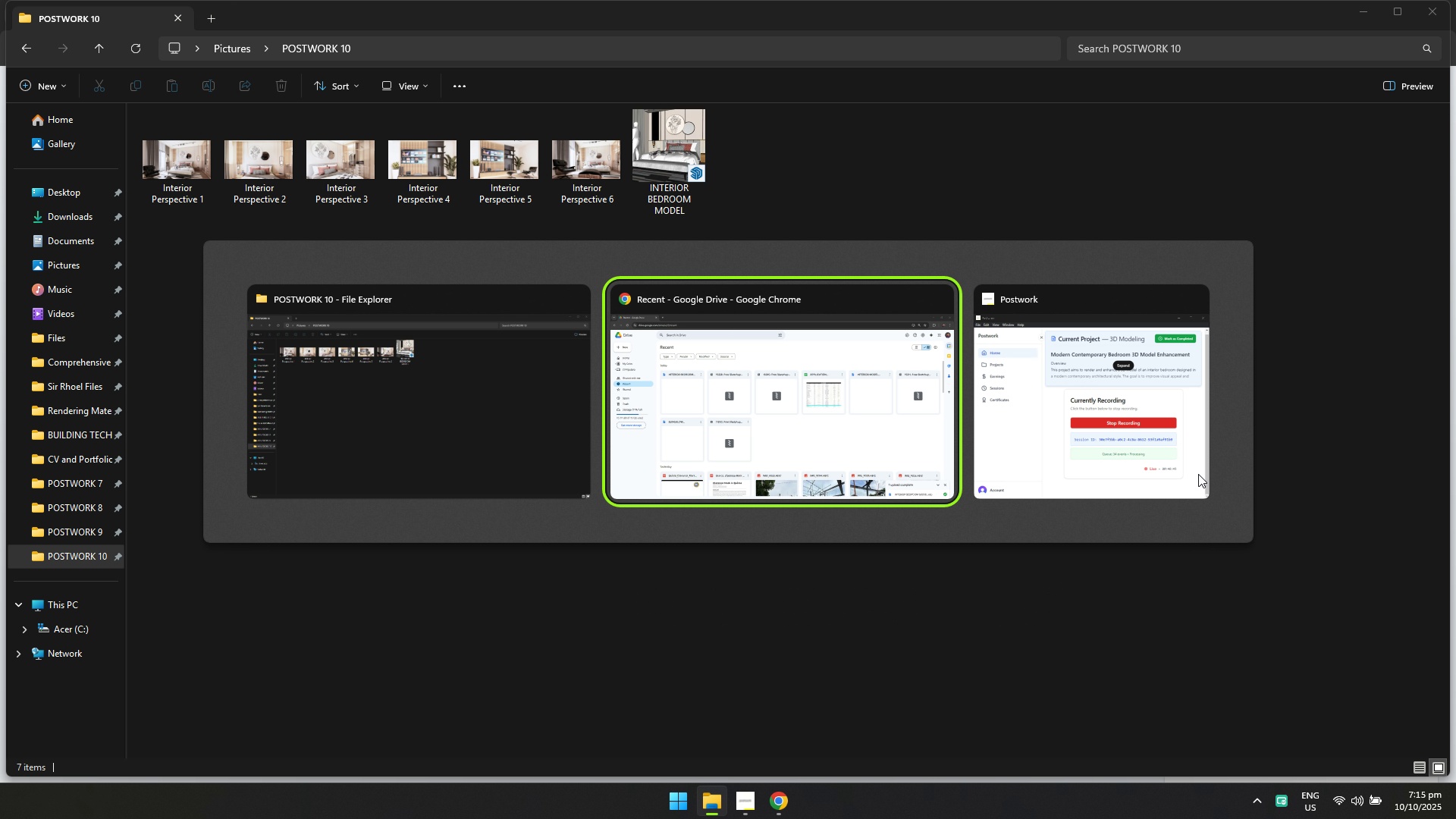 
key(Alt+Tab)
 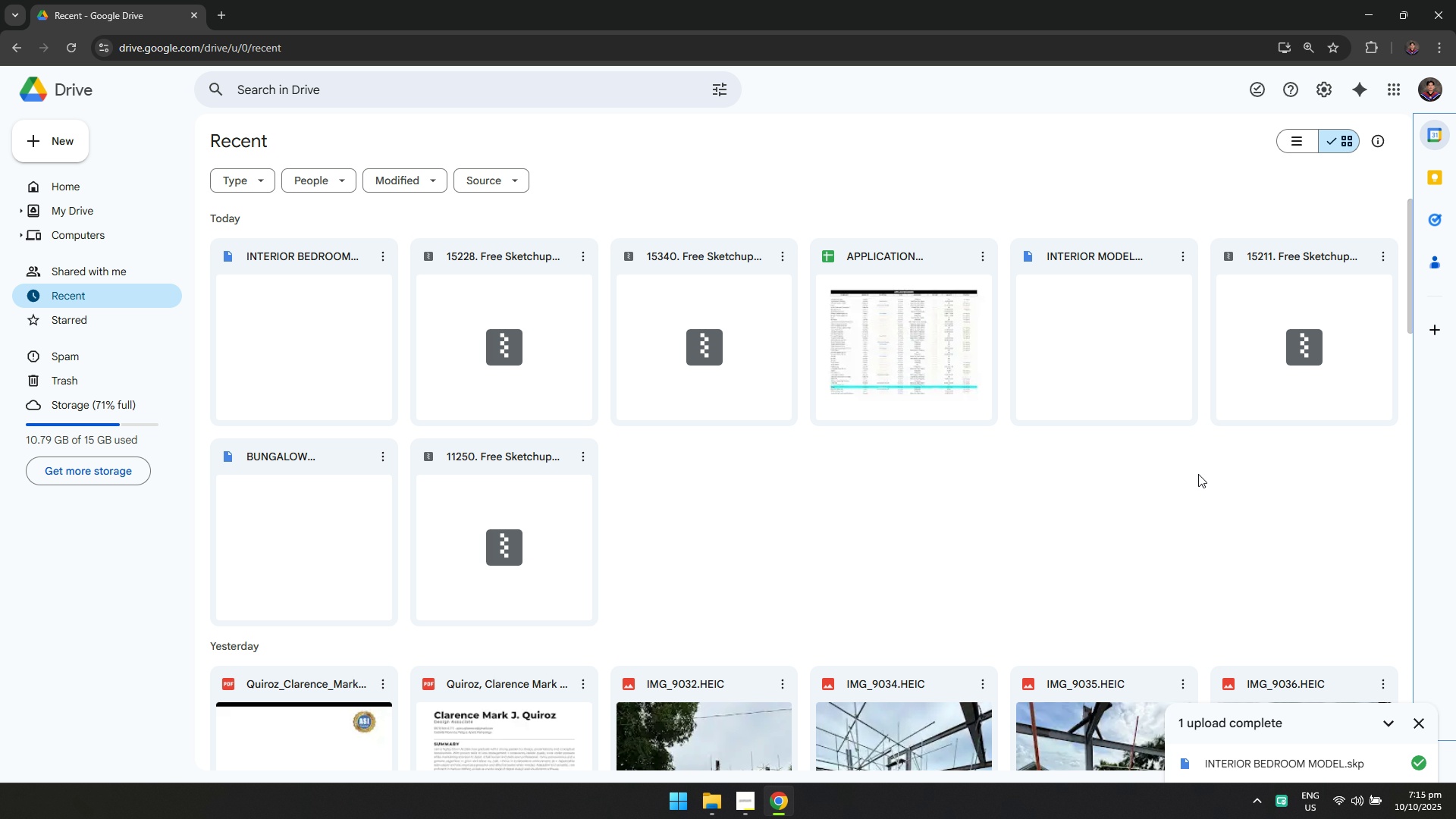 
key(Alt+AltLeft)
 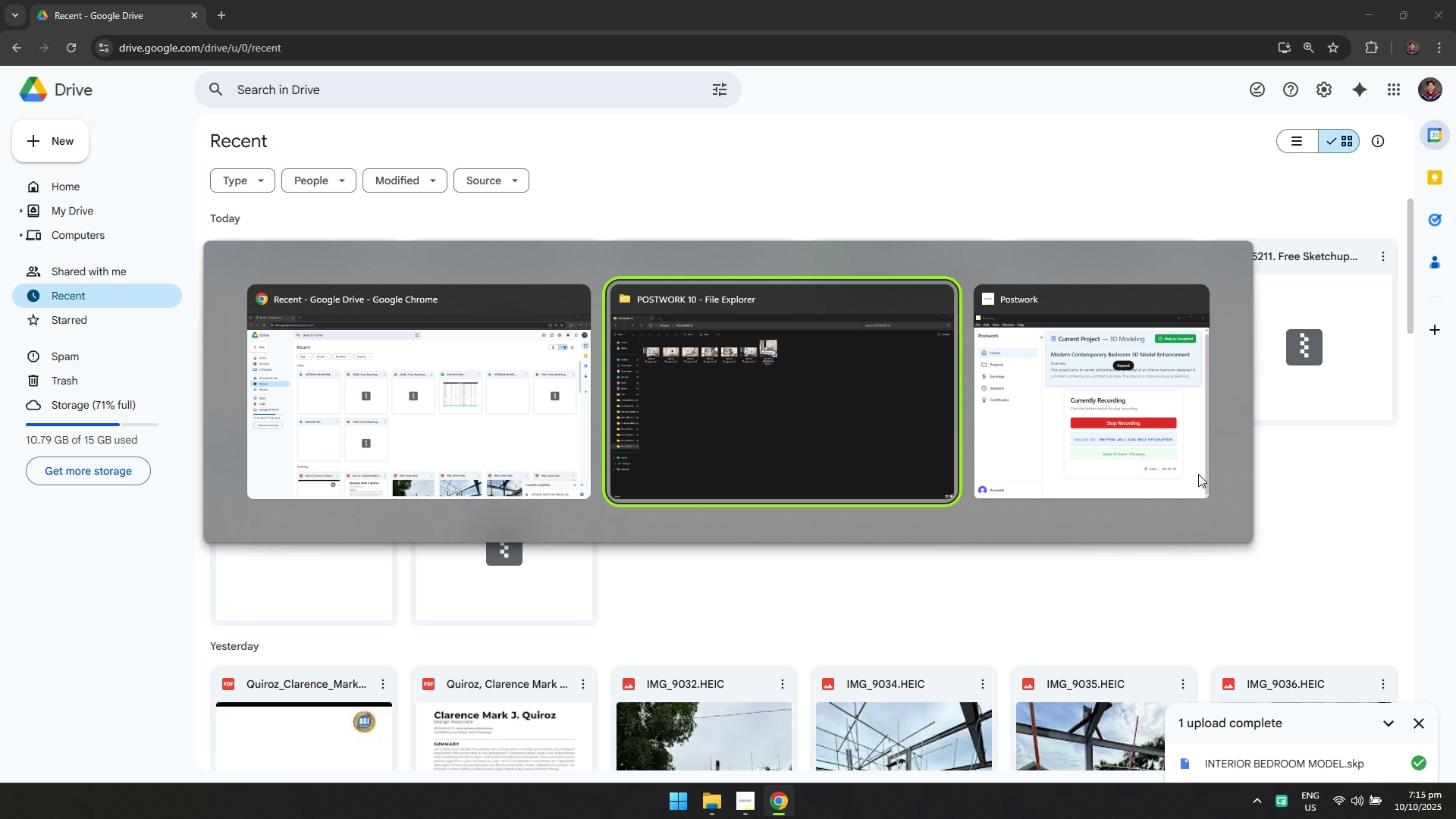 
key(Alt+Tab)
 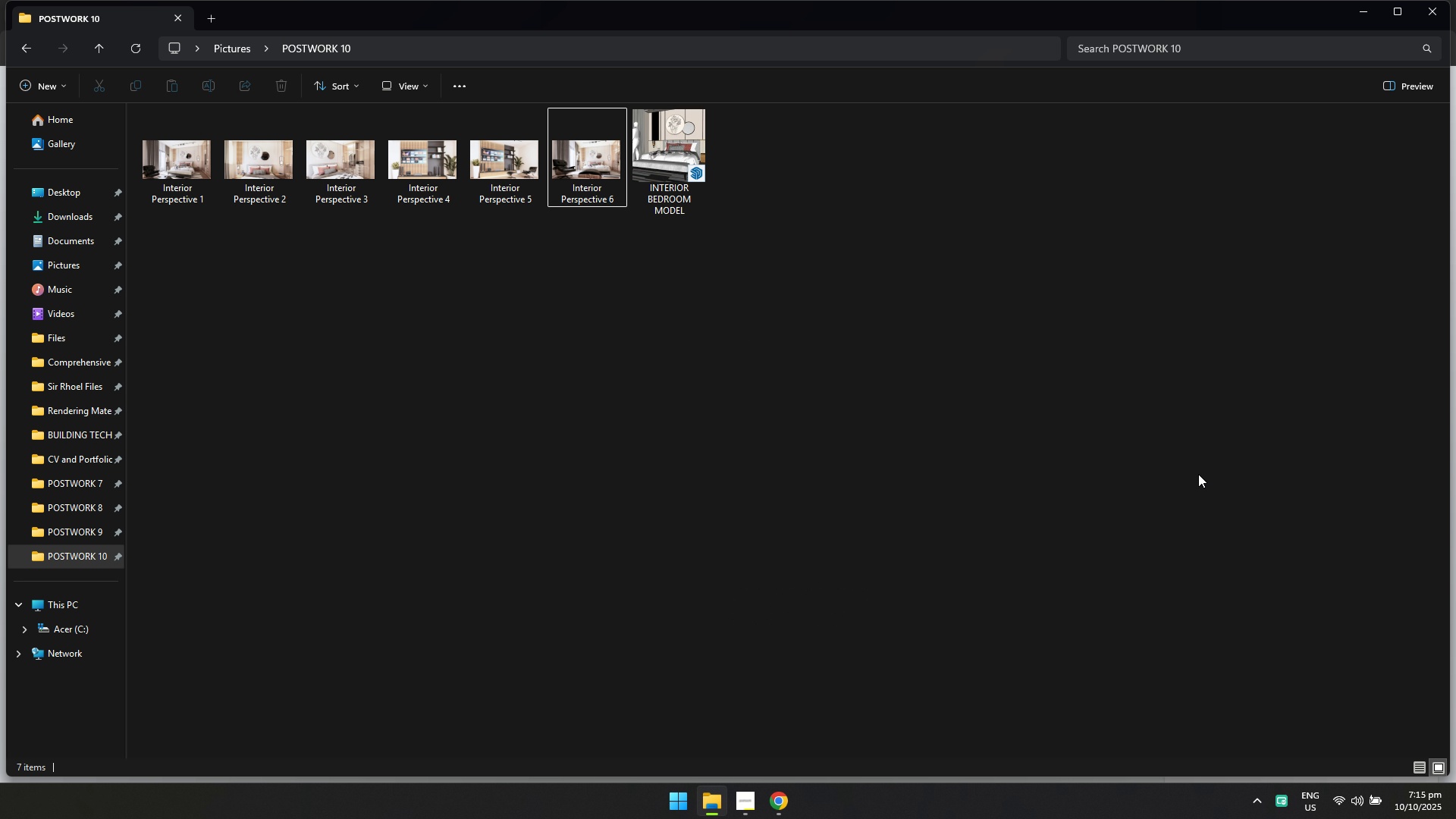 
key(Alt+AltLeft)
 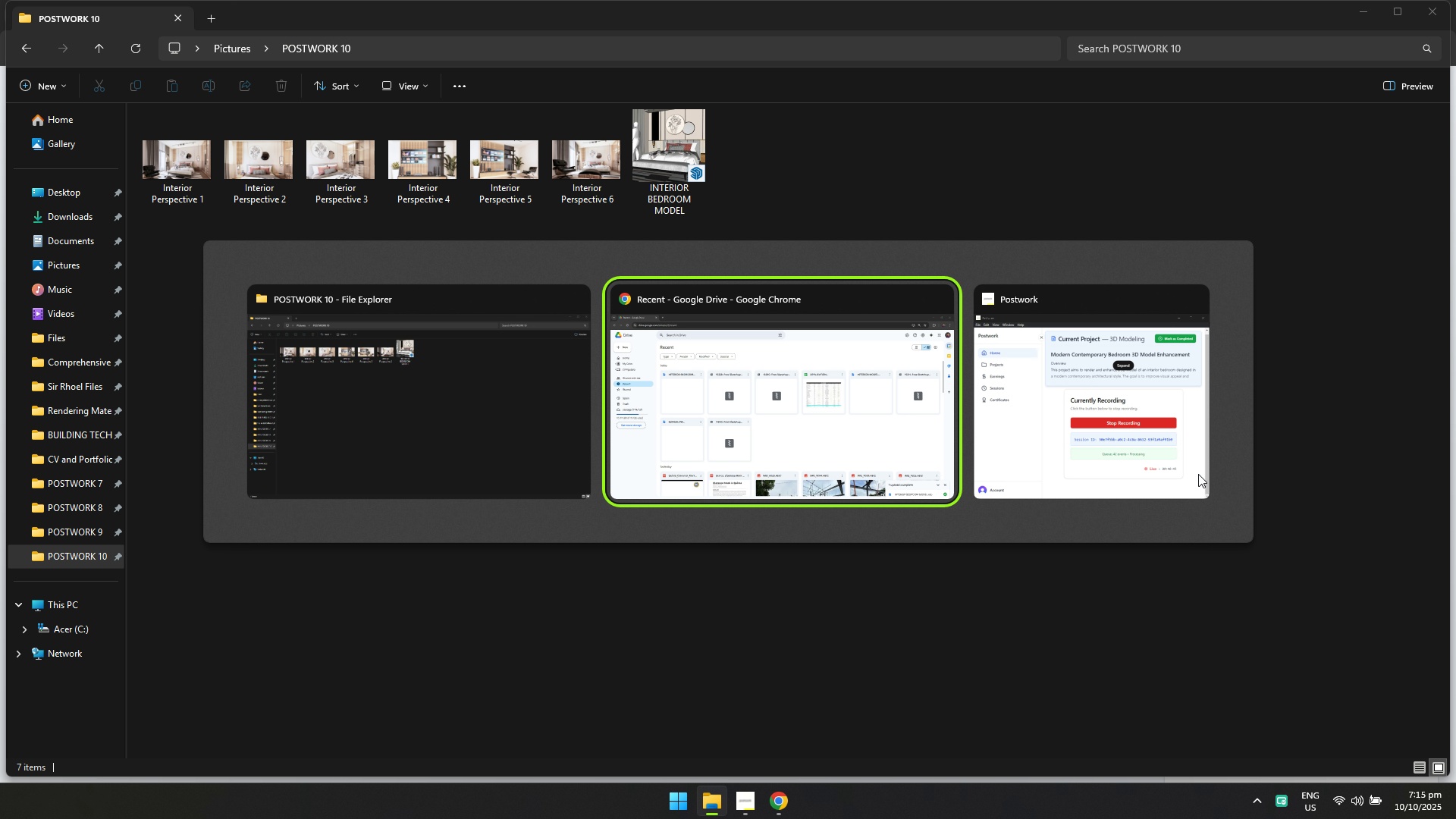 
key(Alt+Tab)
 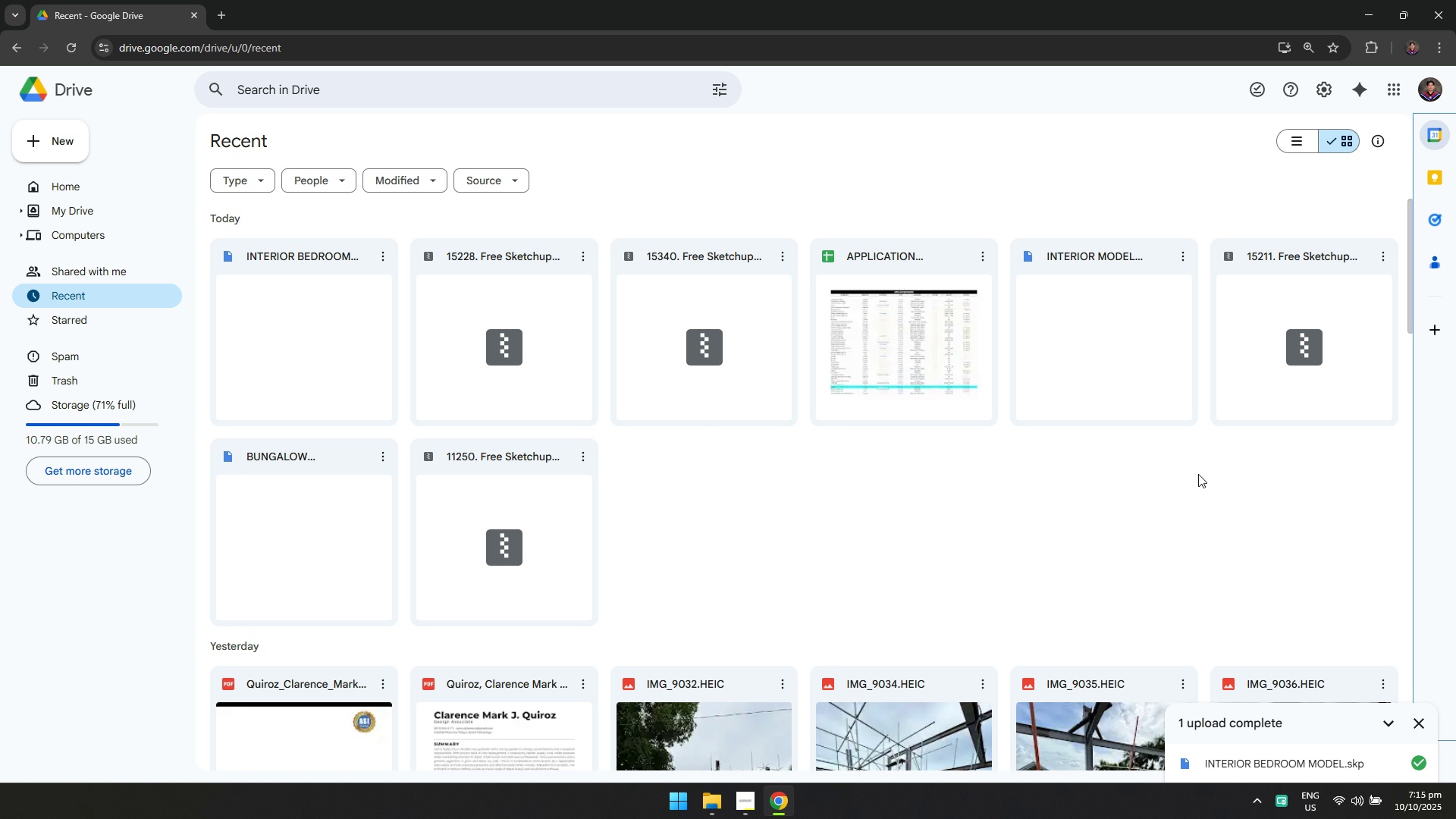 
key(Alt+AltLeft)
 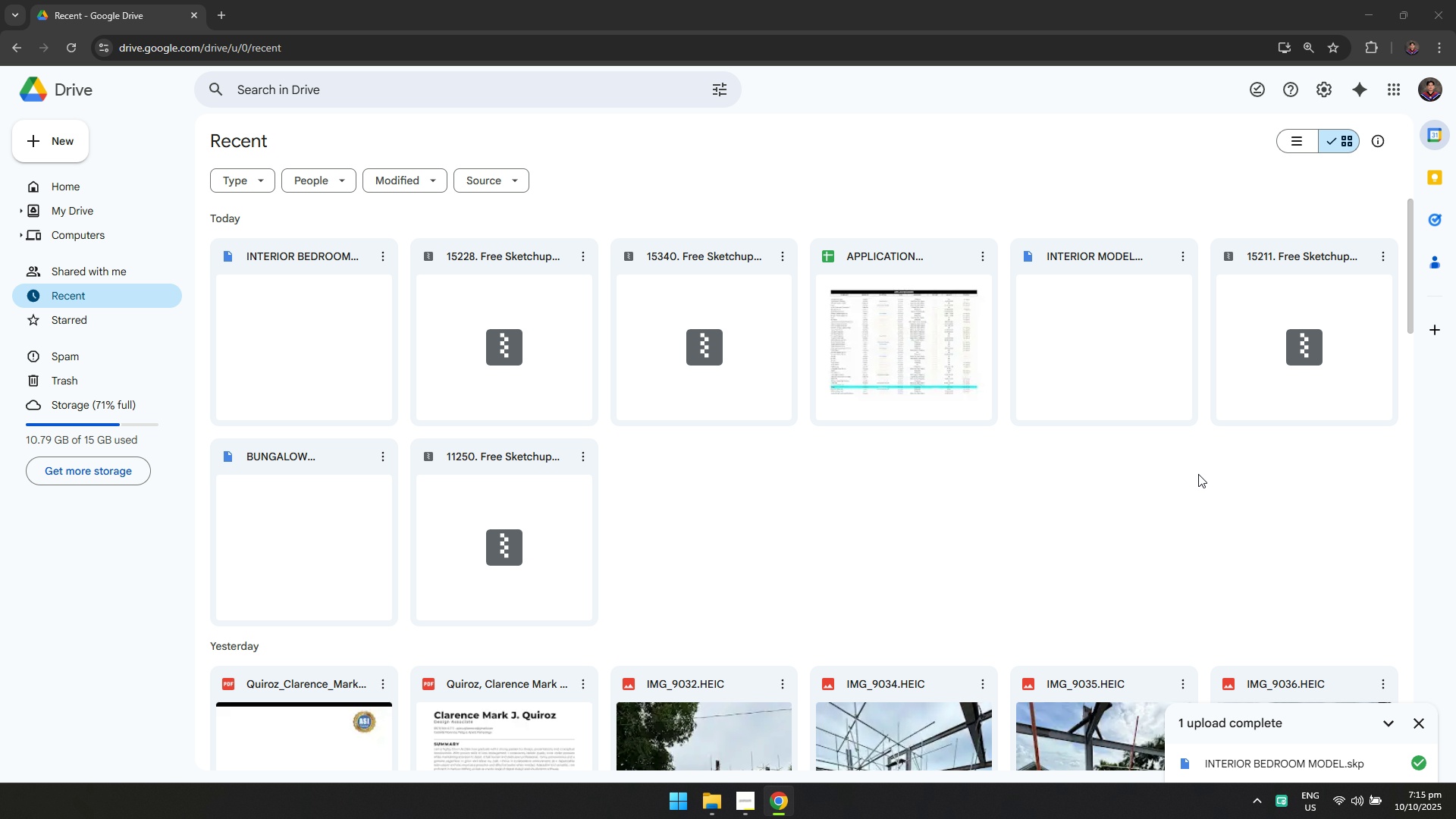 
key(Alt+Tab)
 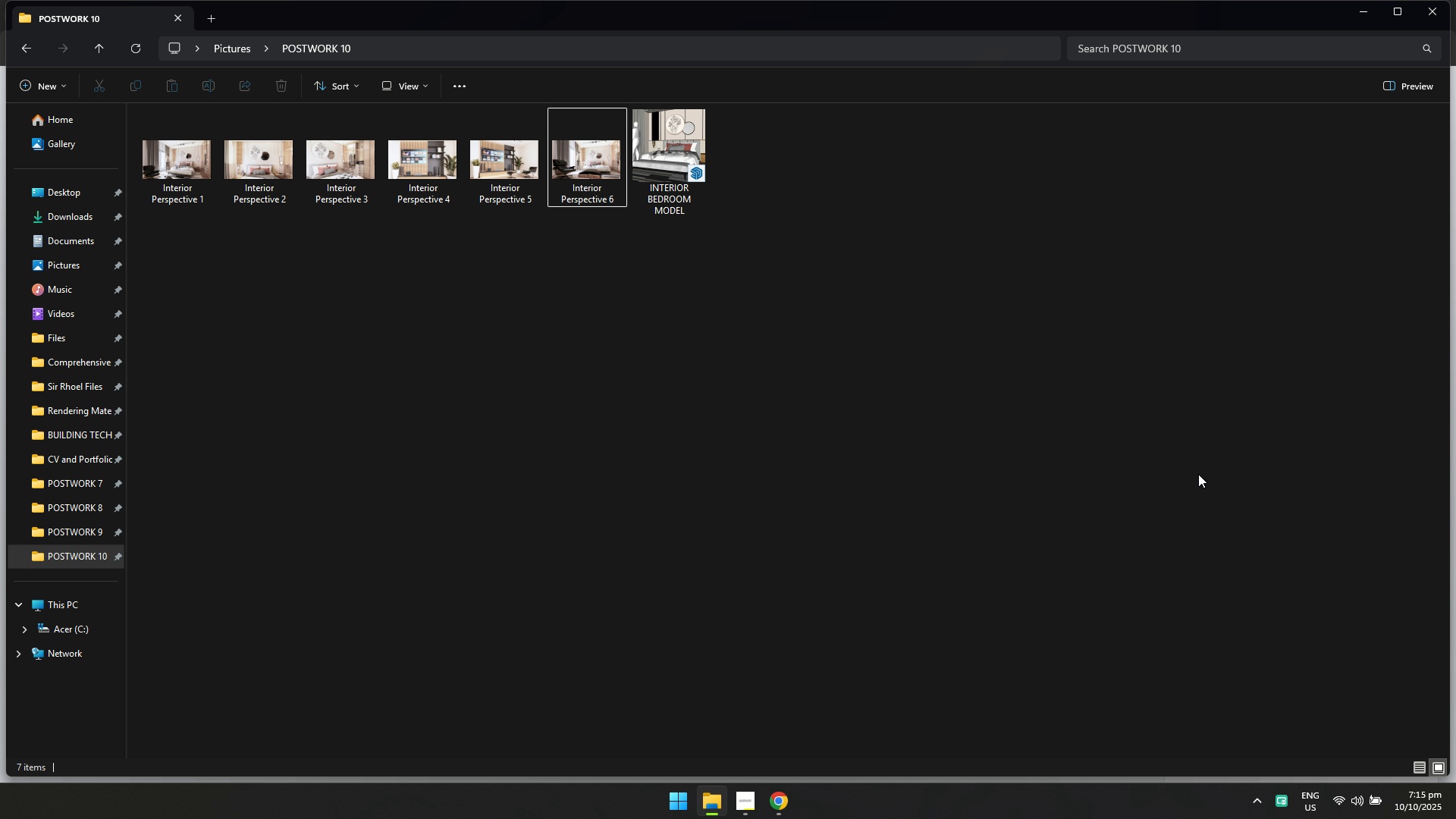 
key(Alt+AltLeft)
 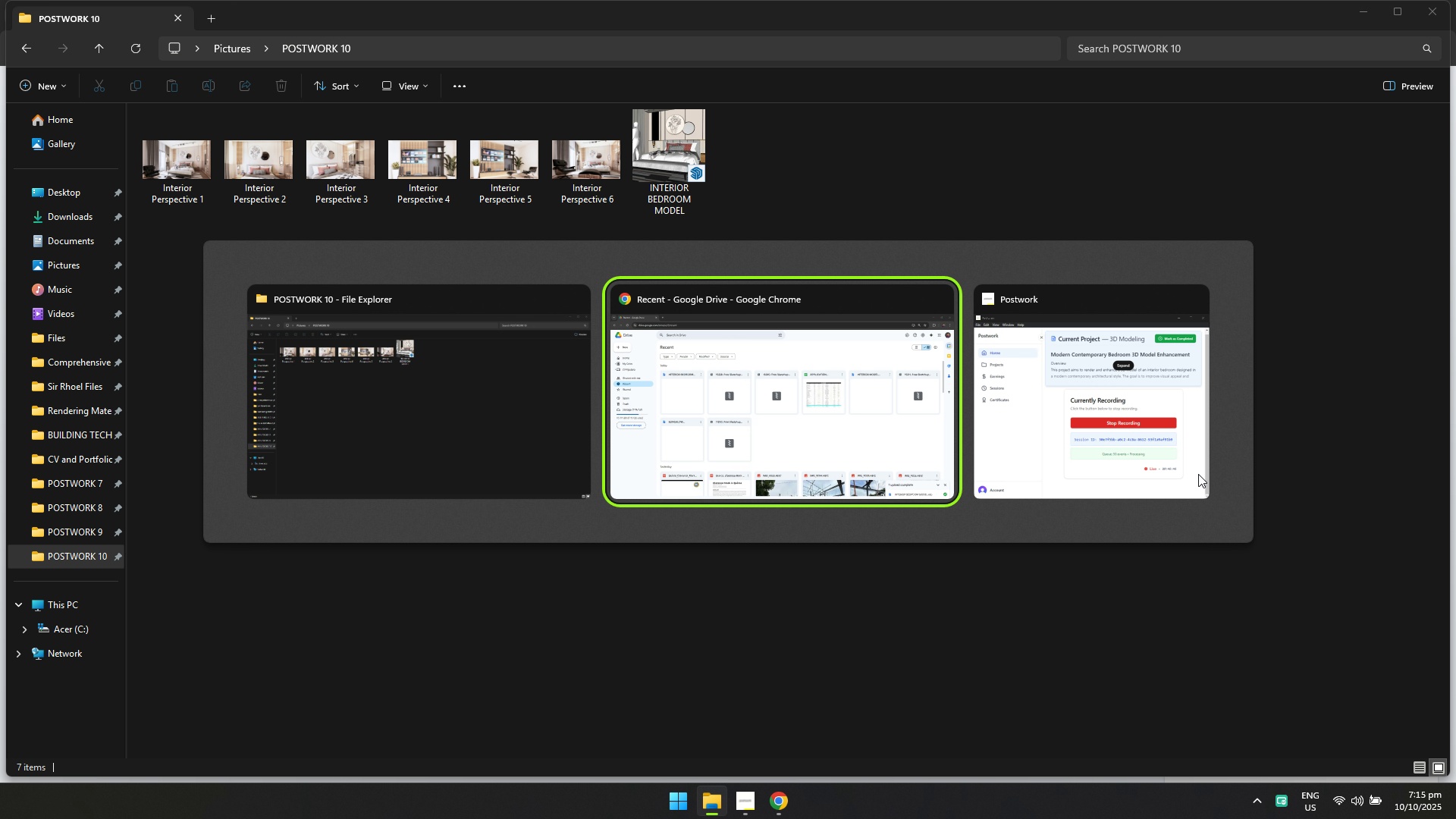 
key(Alt+Tab)
 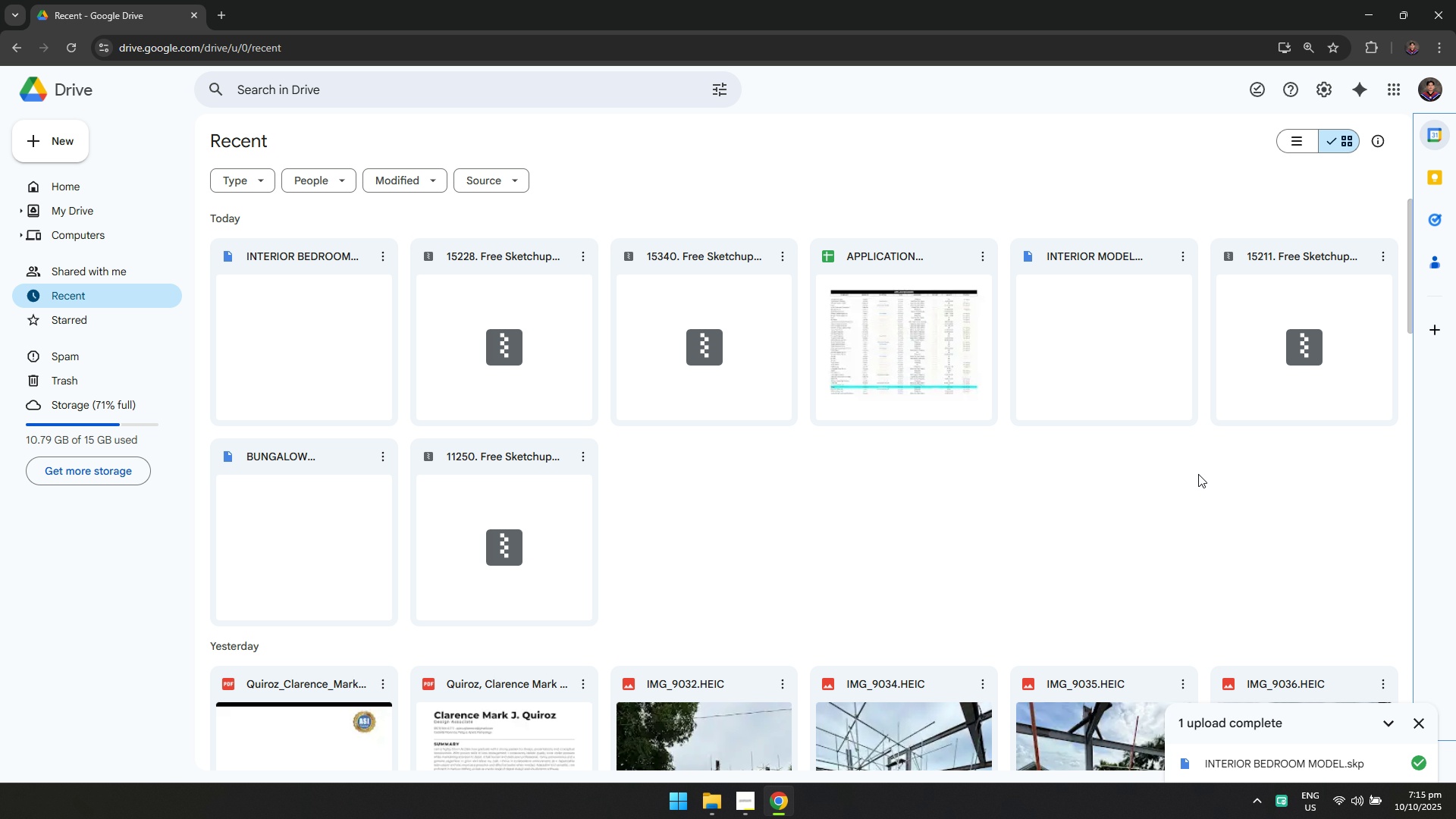 
key(Alt+AltLeft)
 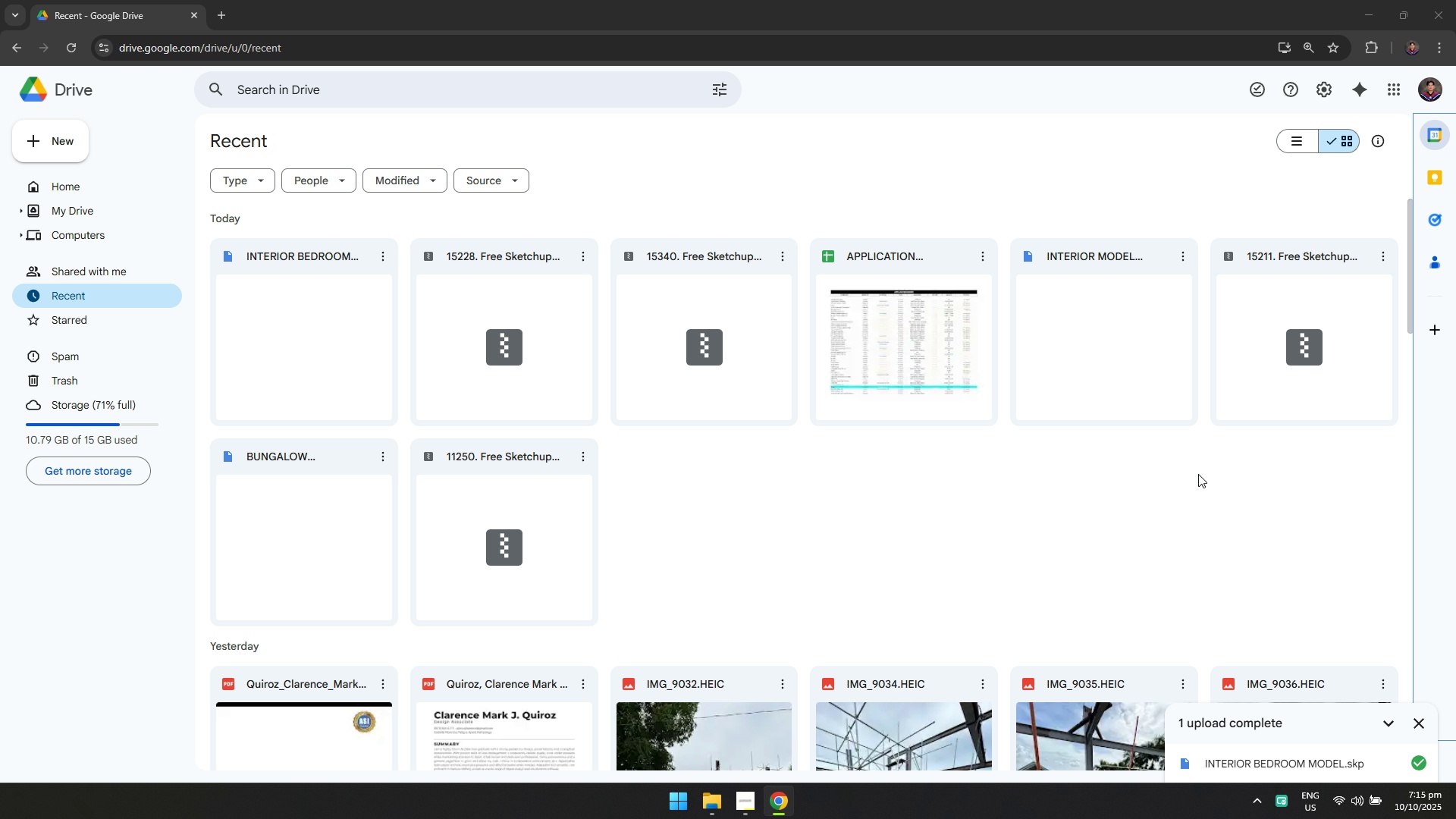 
key(Alt+Tab)
 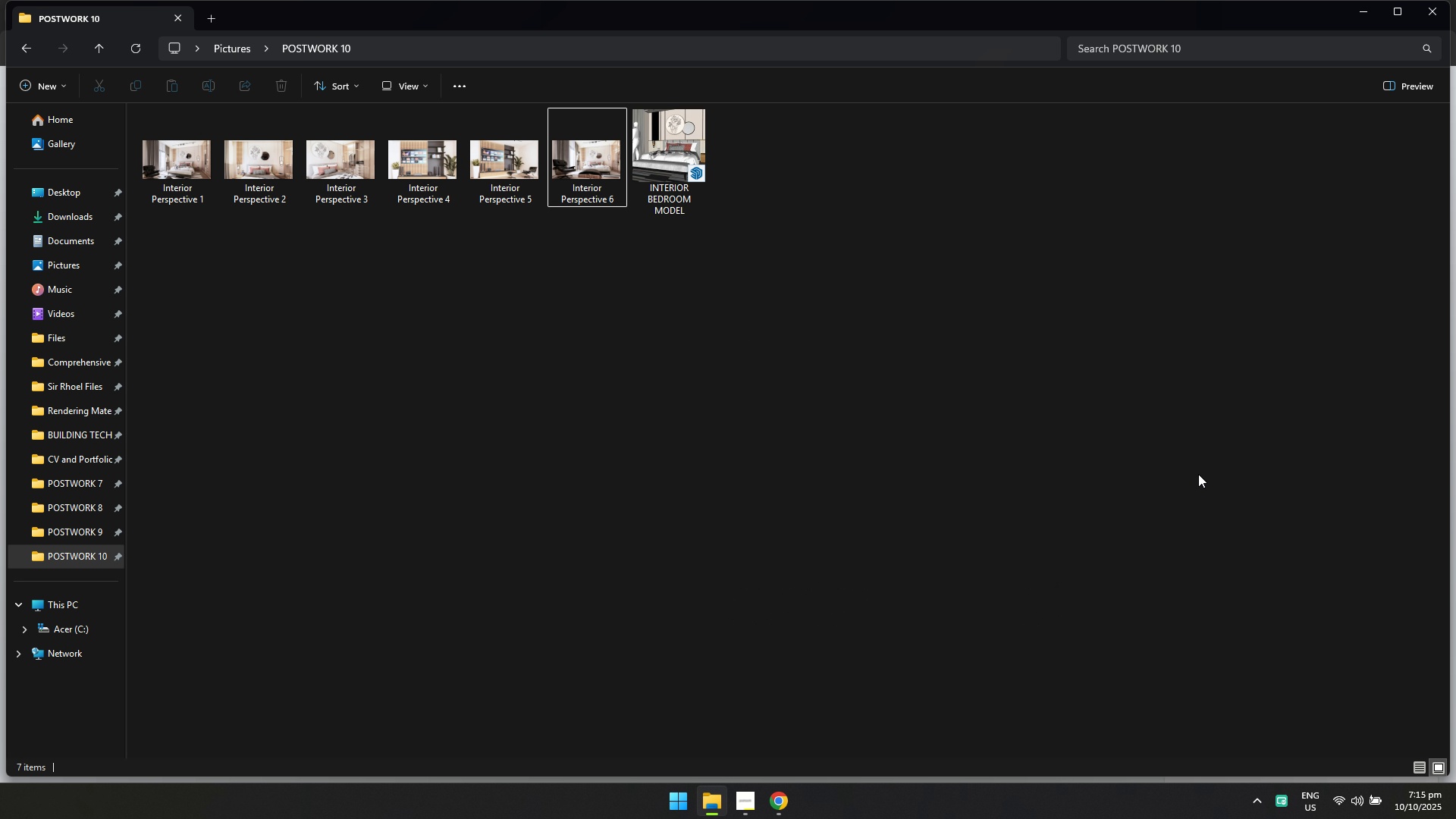 
key(Alt+AltLeft)
 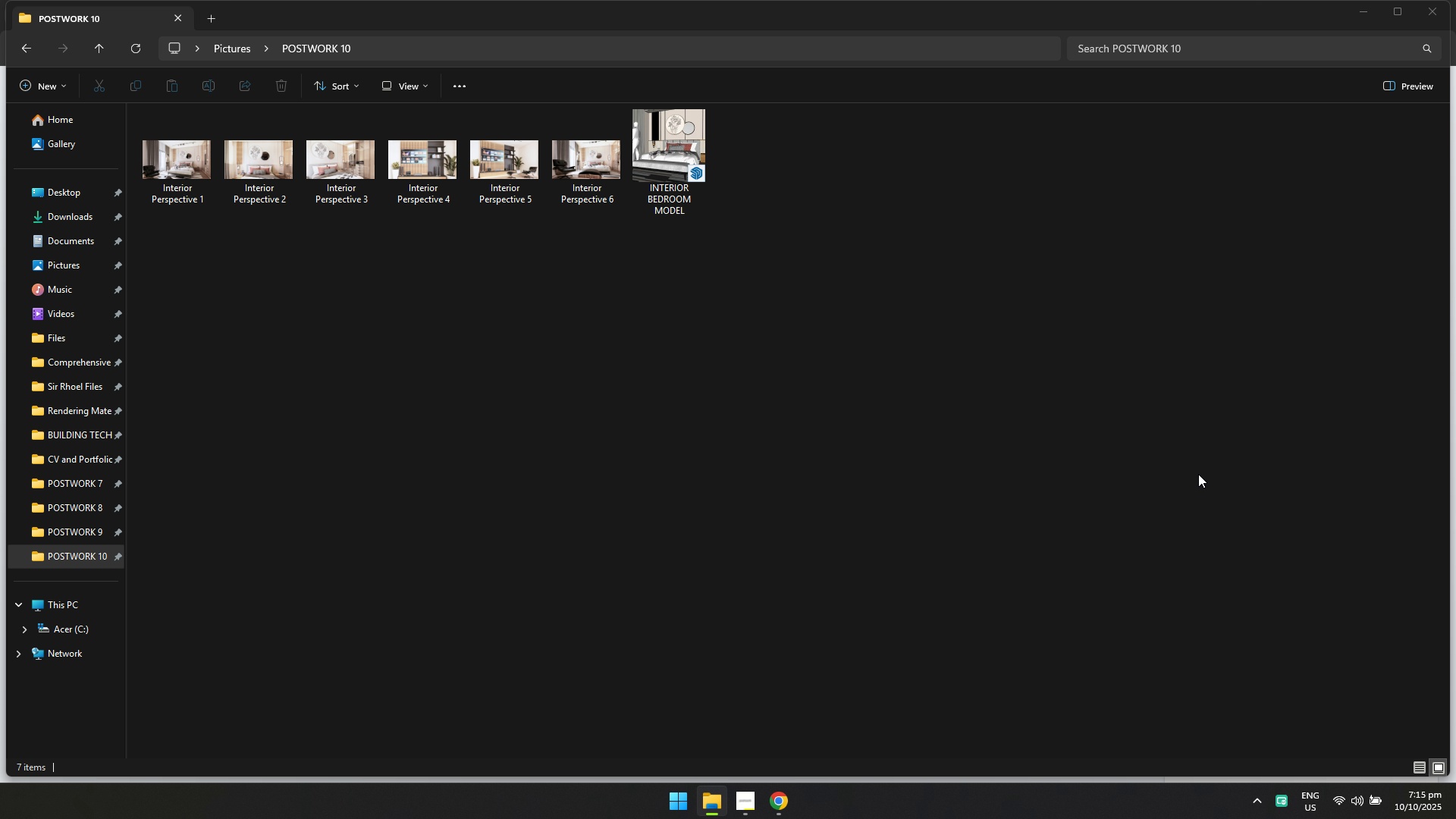 
key(Alt+Tab)
 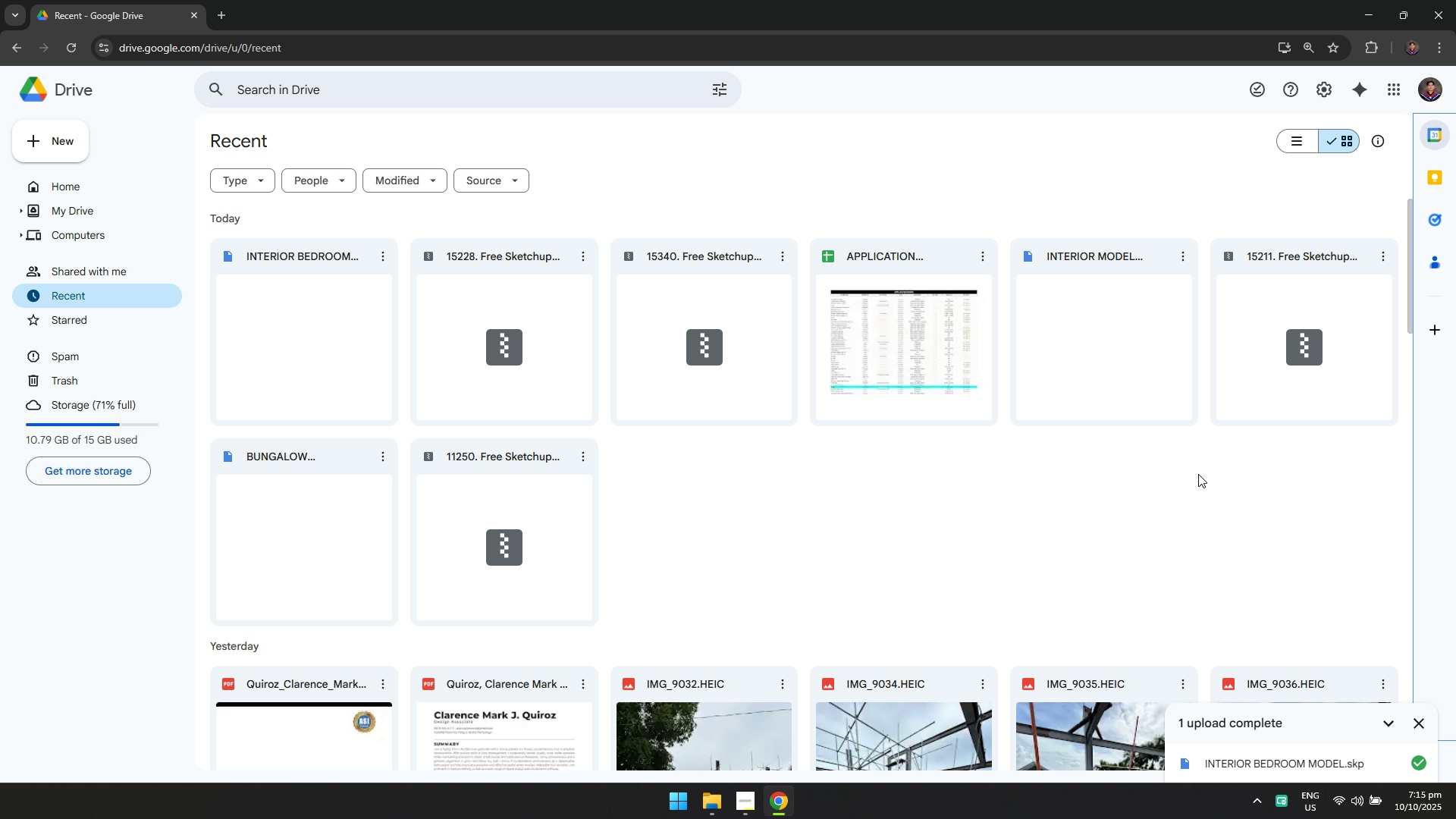 
key(Alt+AltLeft)
 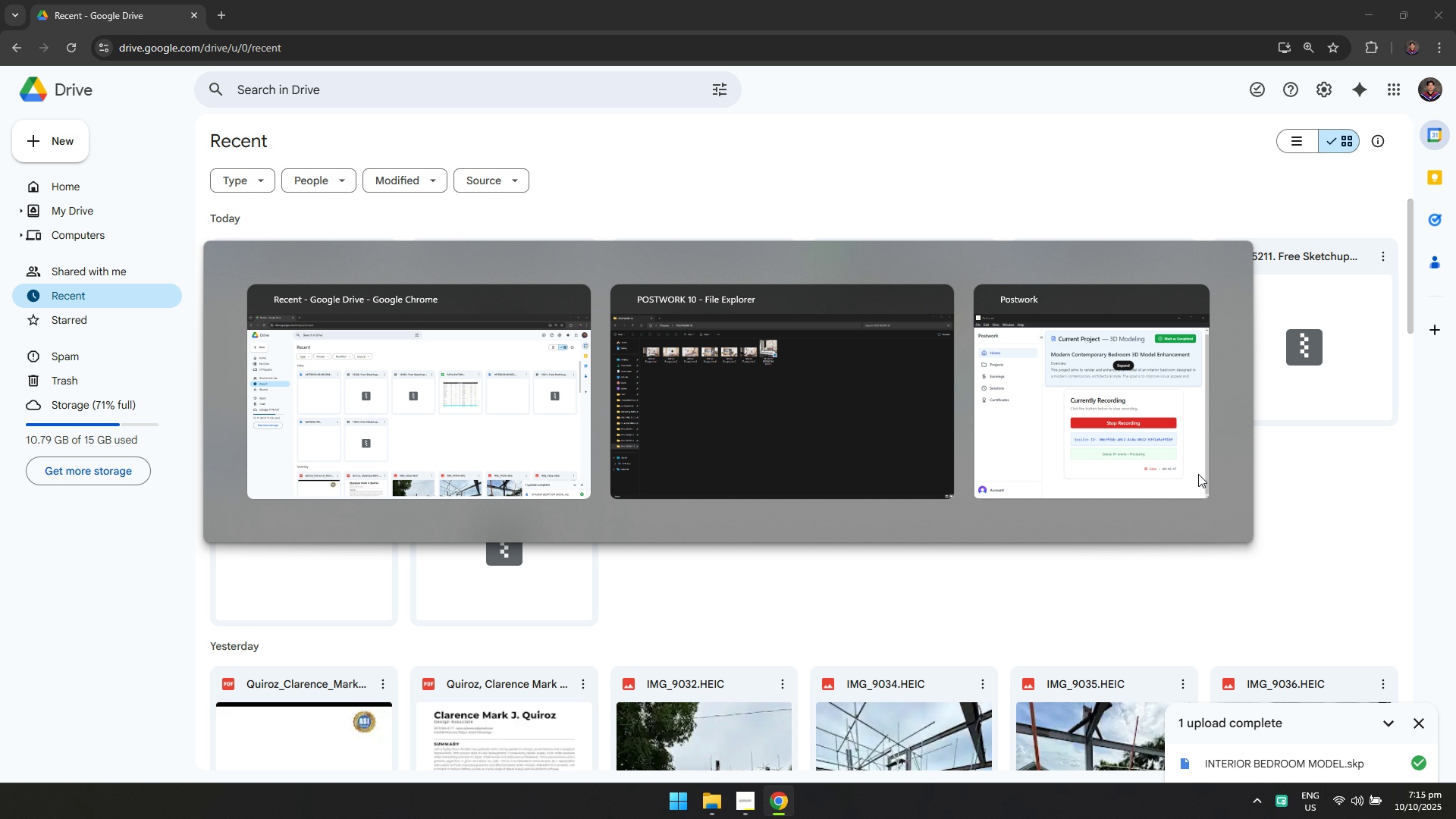 
key(Alt+Tab)
 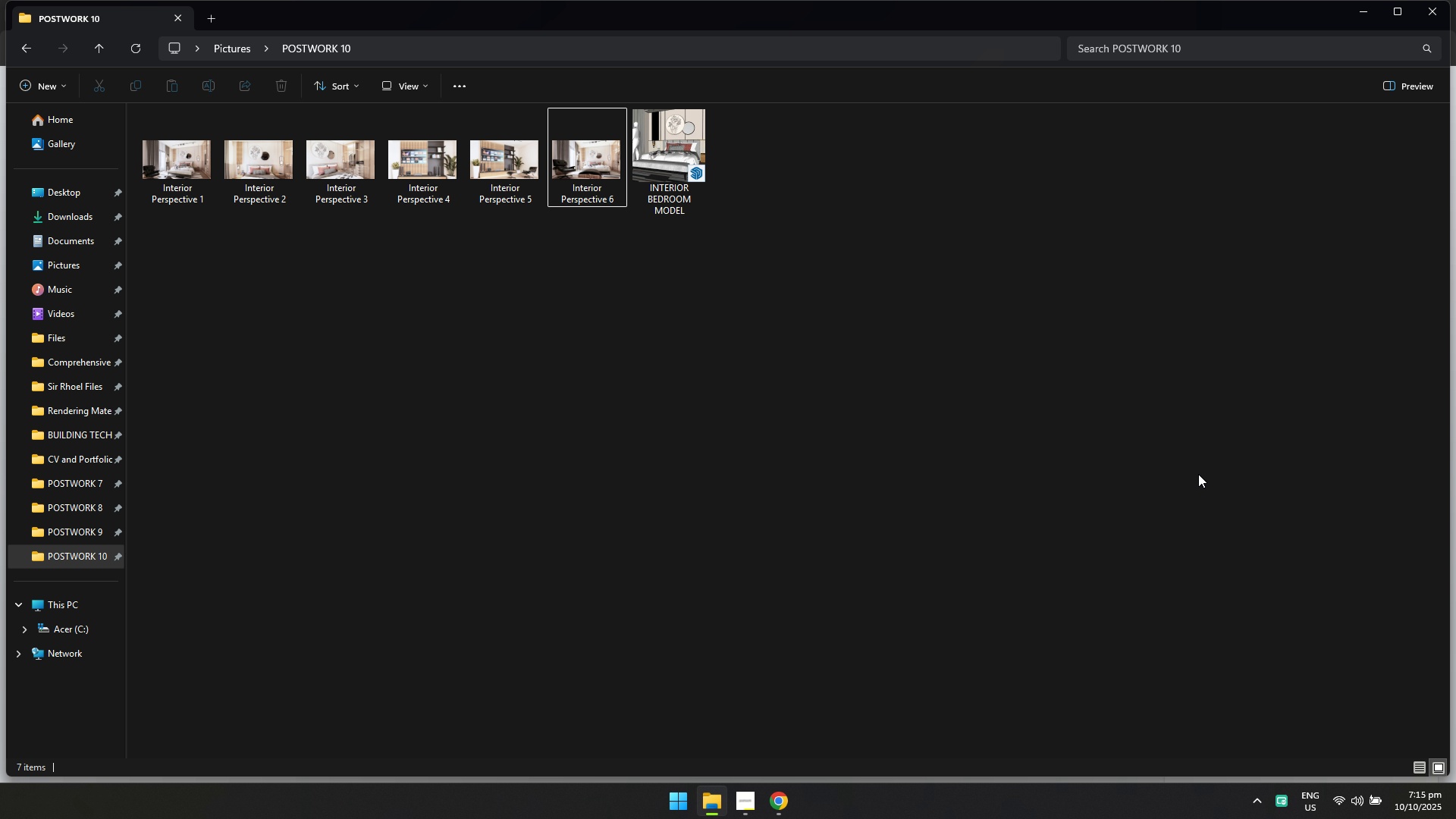 
key(Alt+AltLeft)
 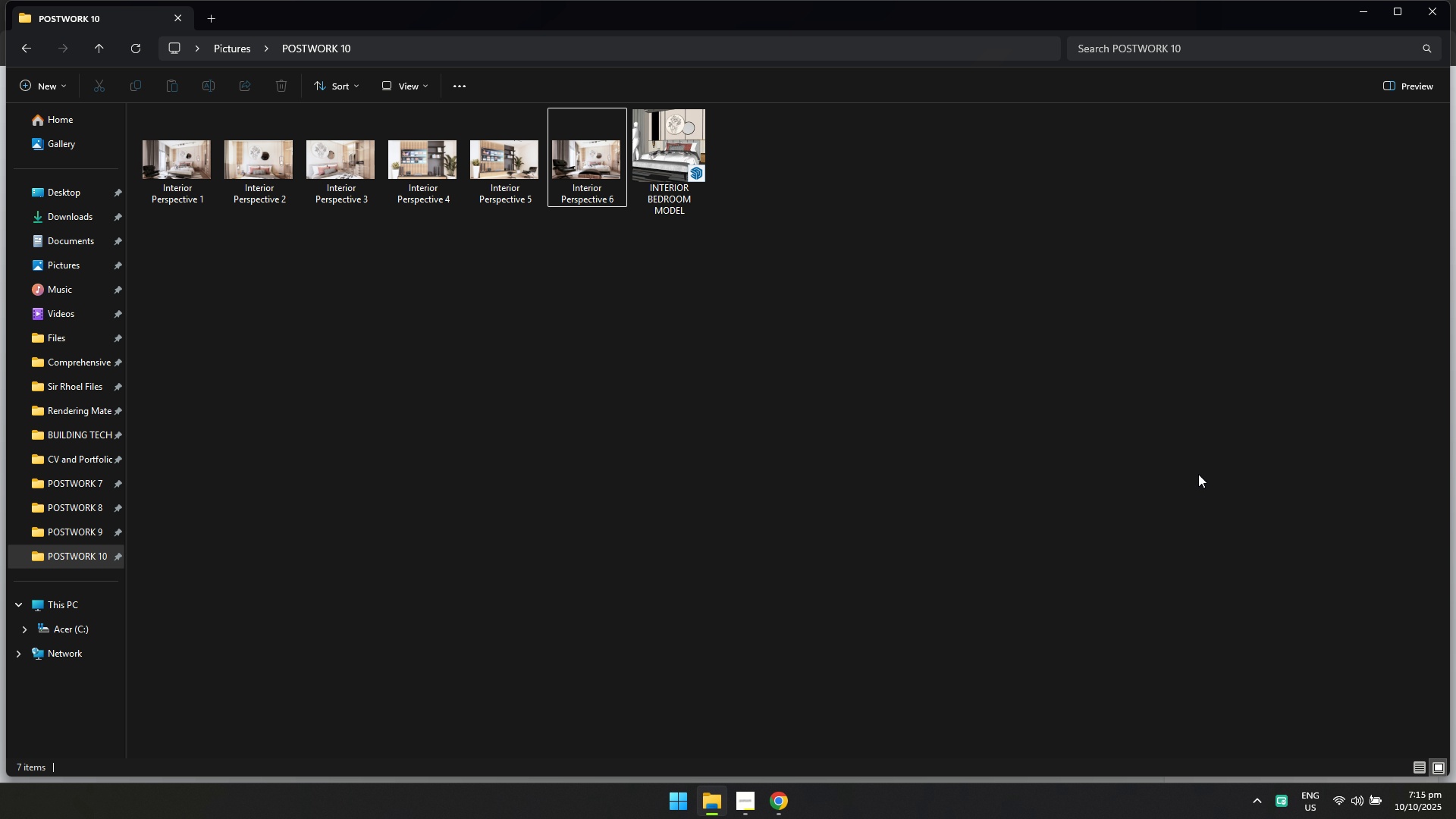 
key(Alt+Tab)
 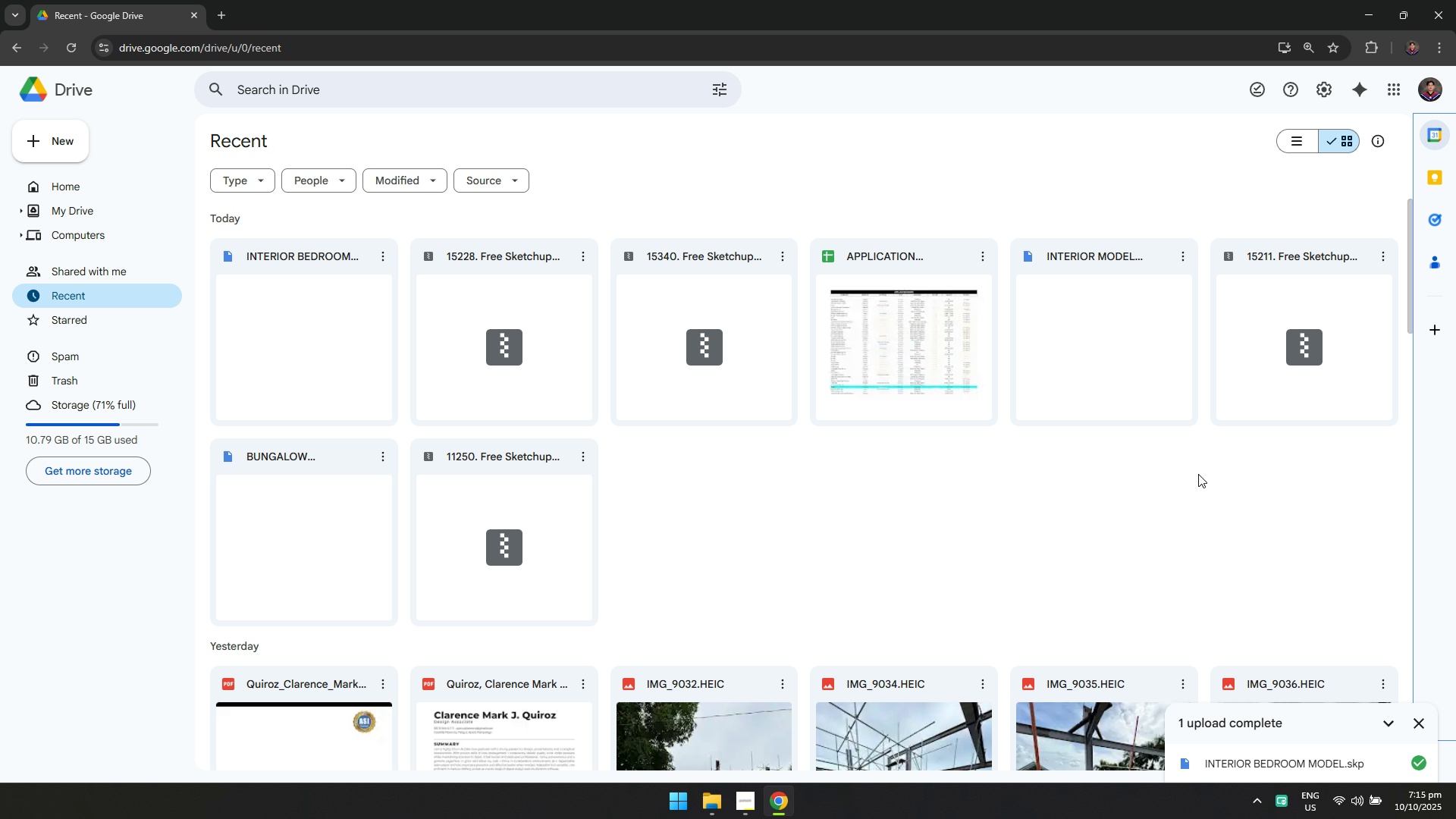 
key(Alt+AltLeft)
 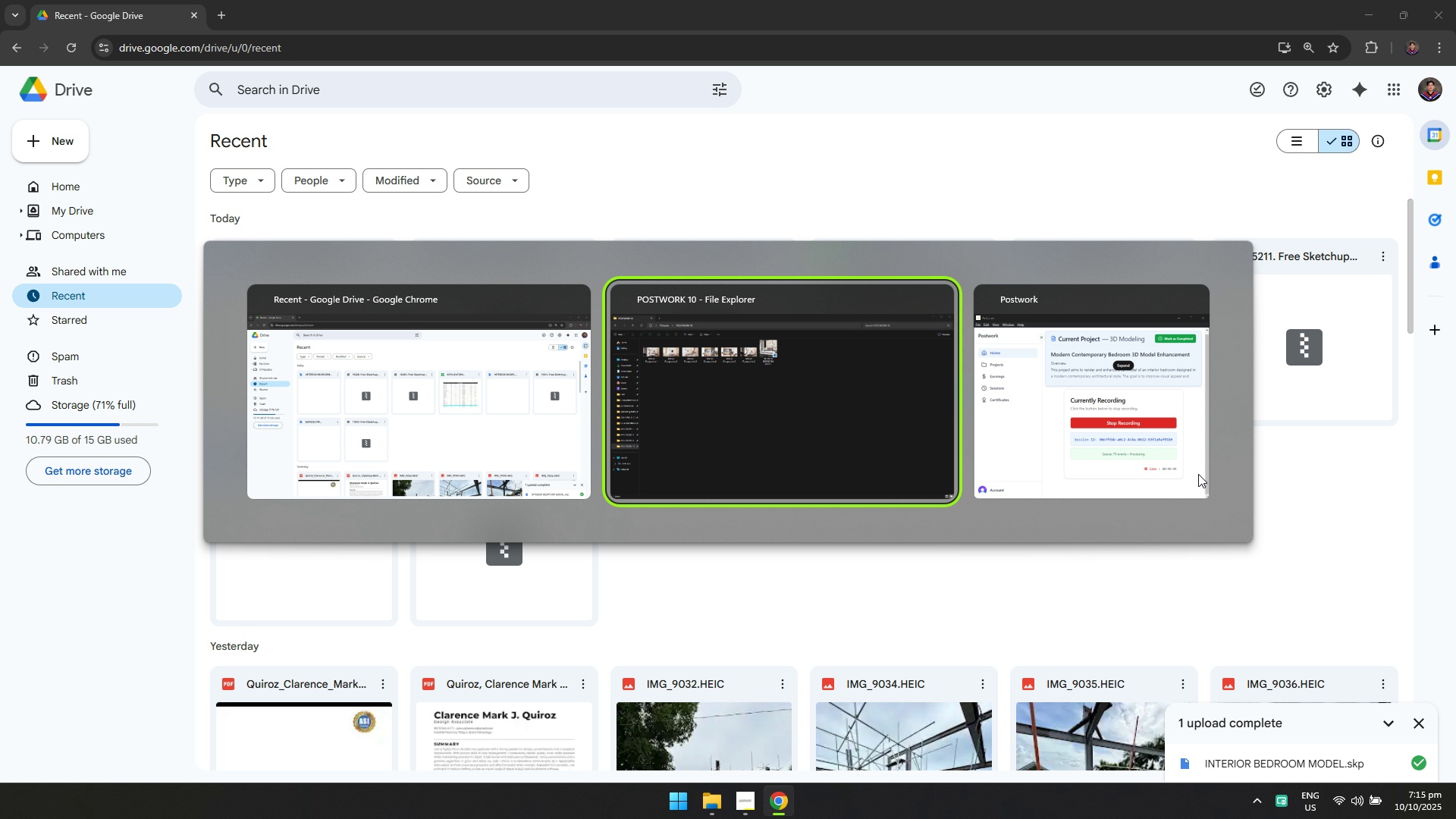 
key(Alt+Tab)
 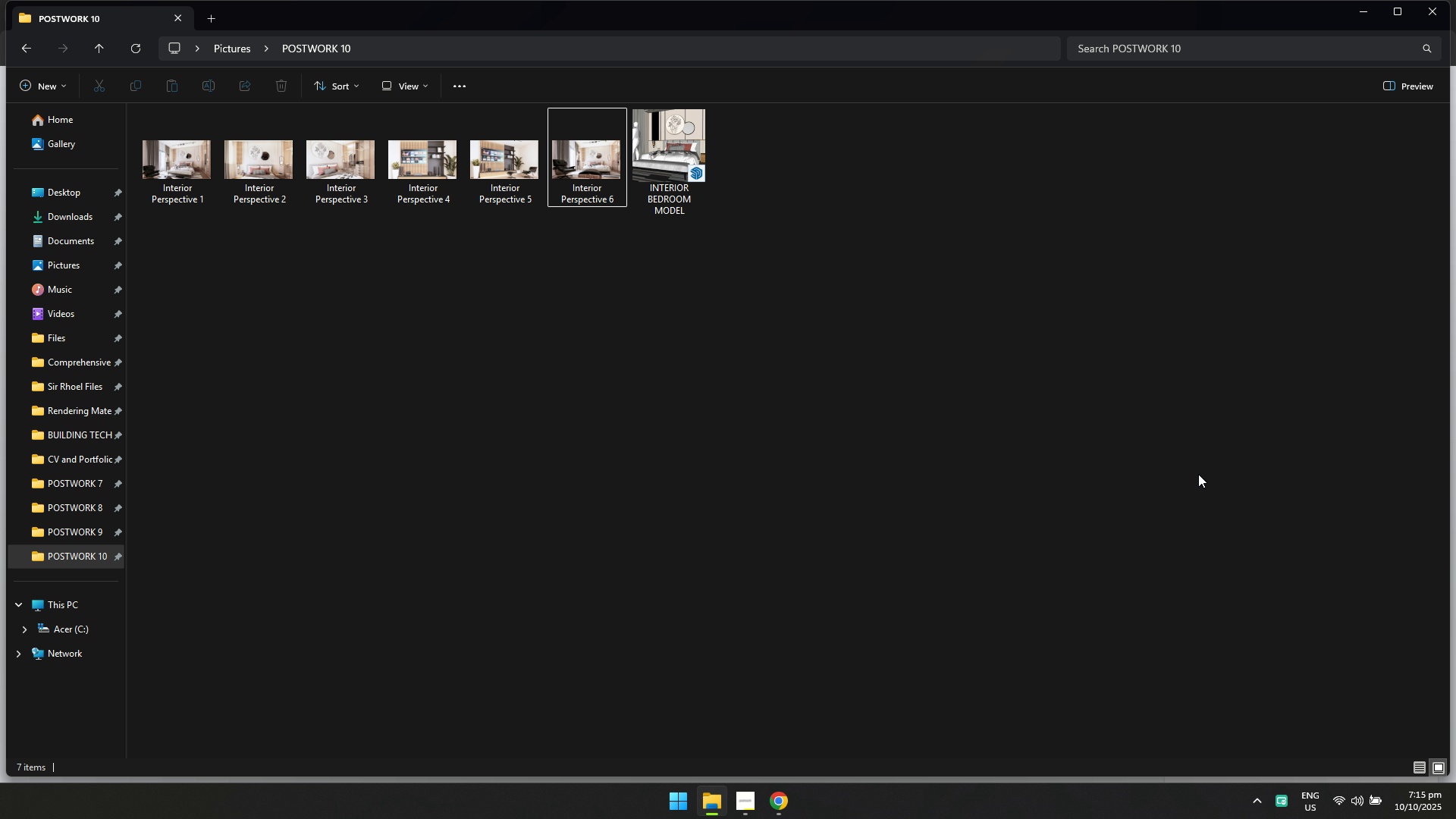 
key(Alt+AltLeft)
 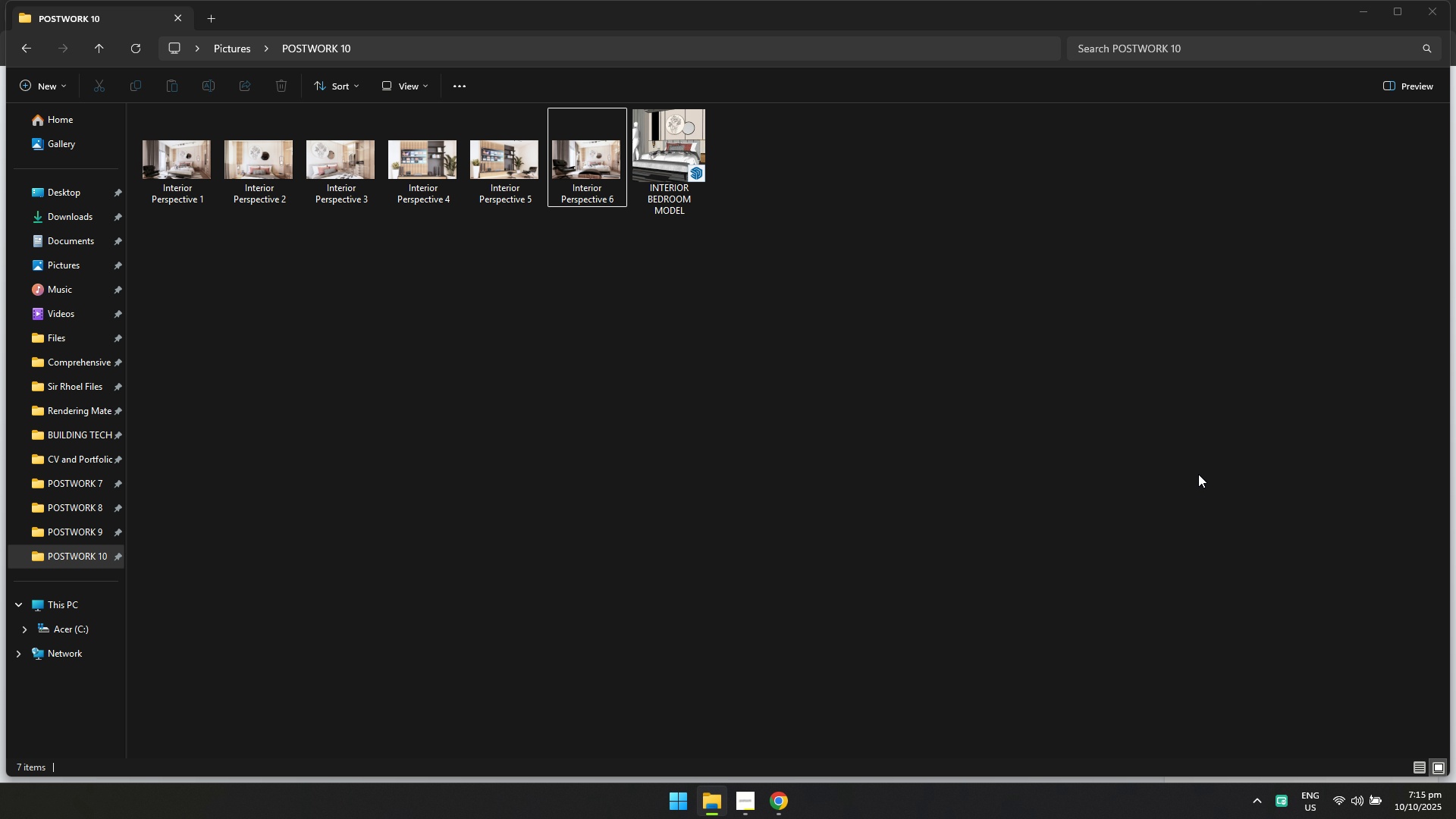 
key(Alt+Tab)
 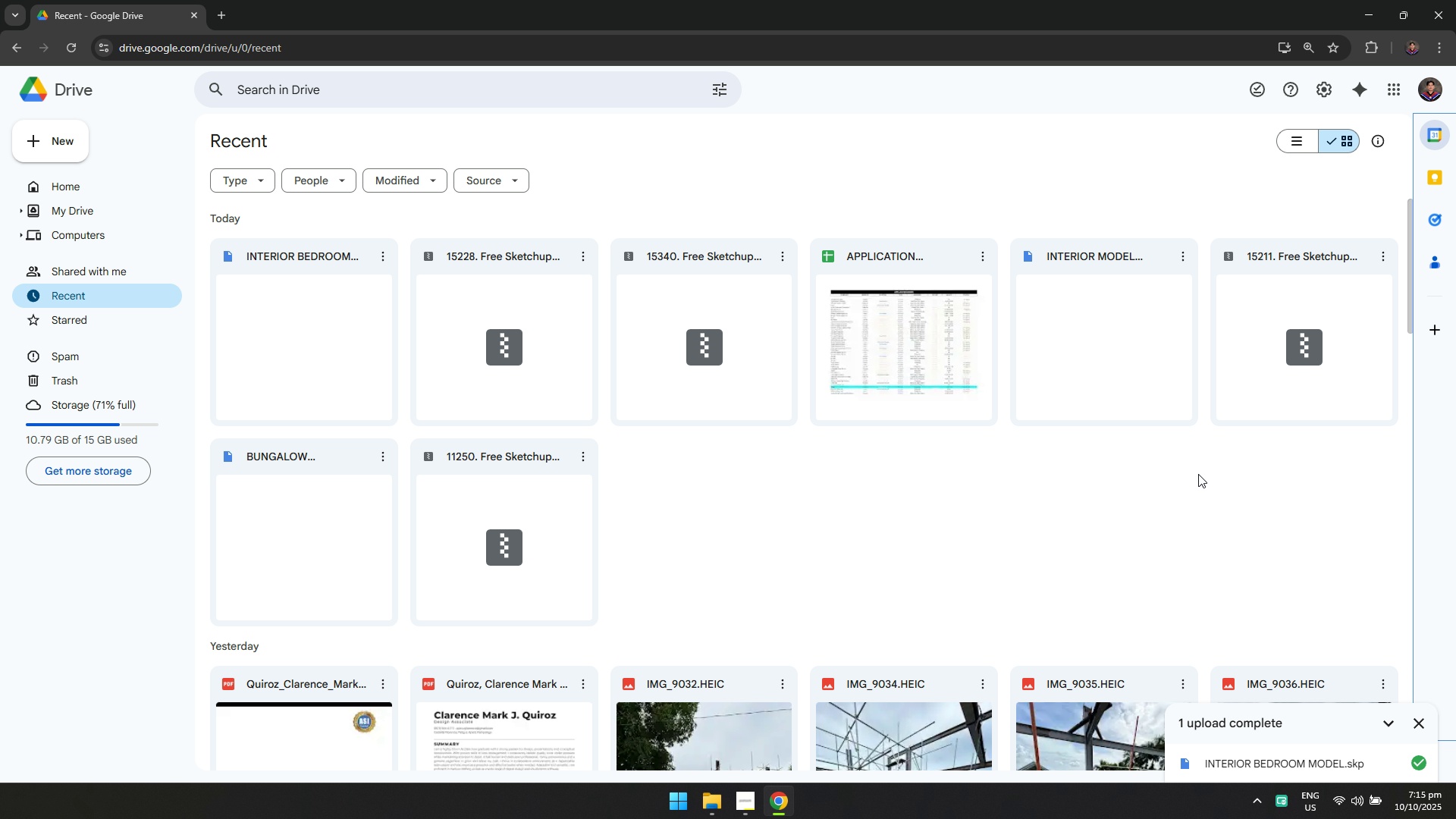 
key(Alt+AltLeft)
 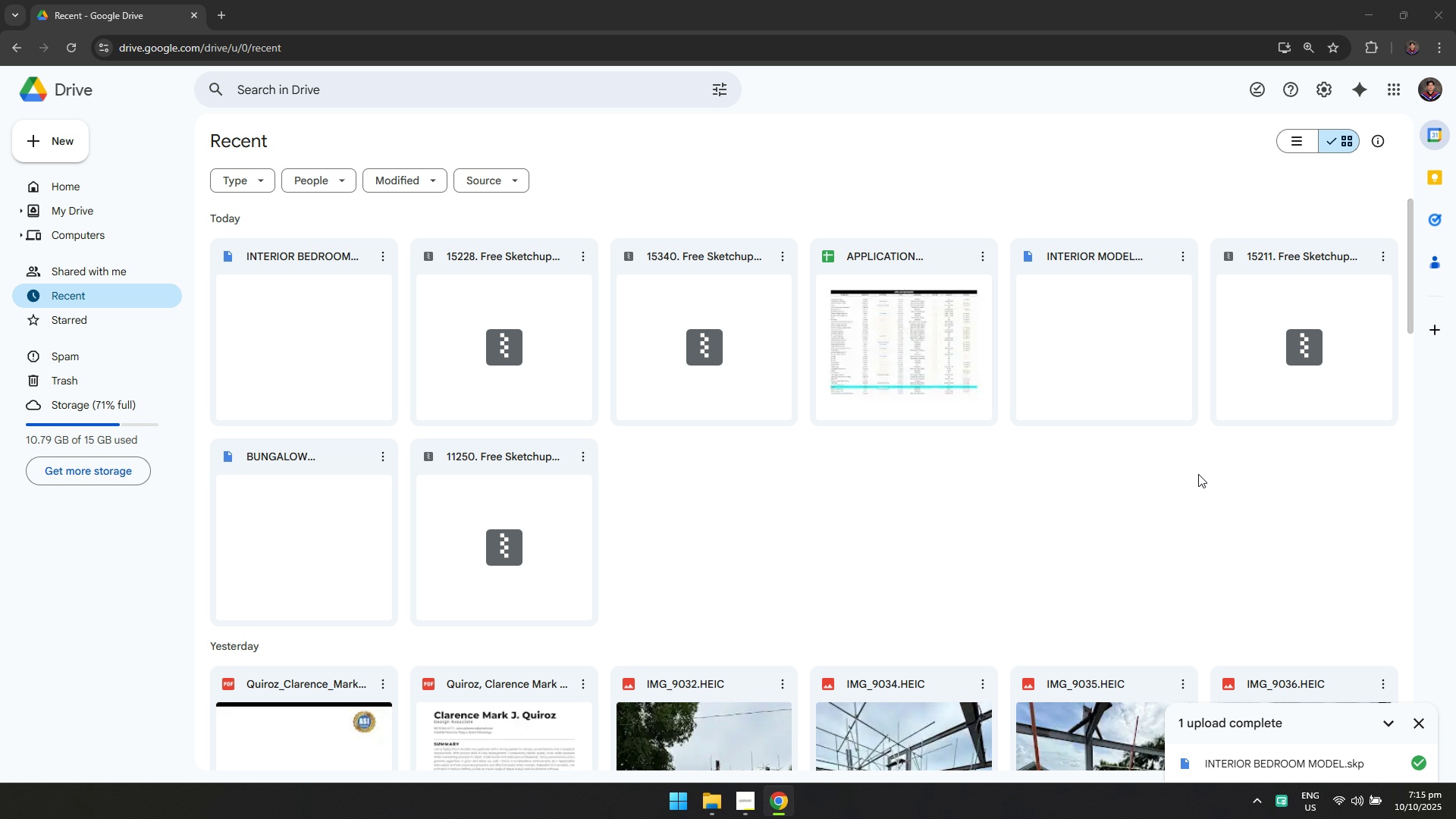 
key(Alt+Tab)
 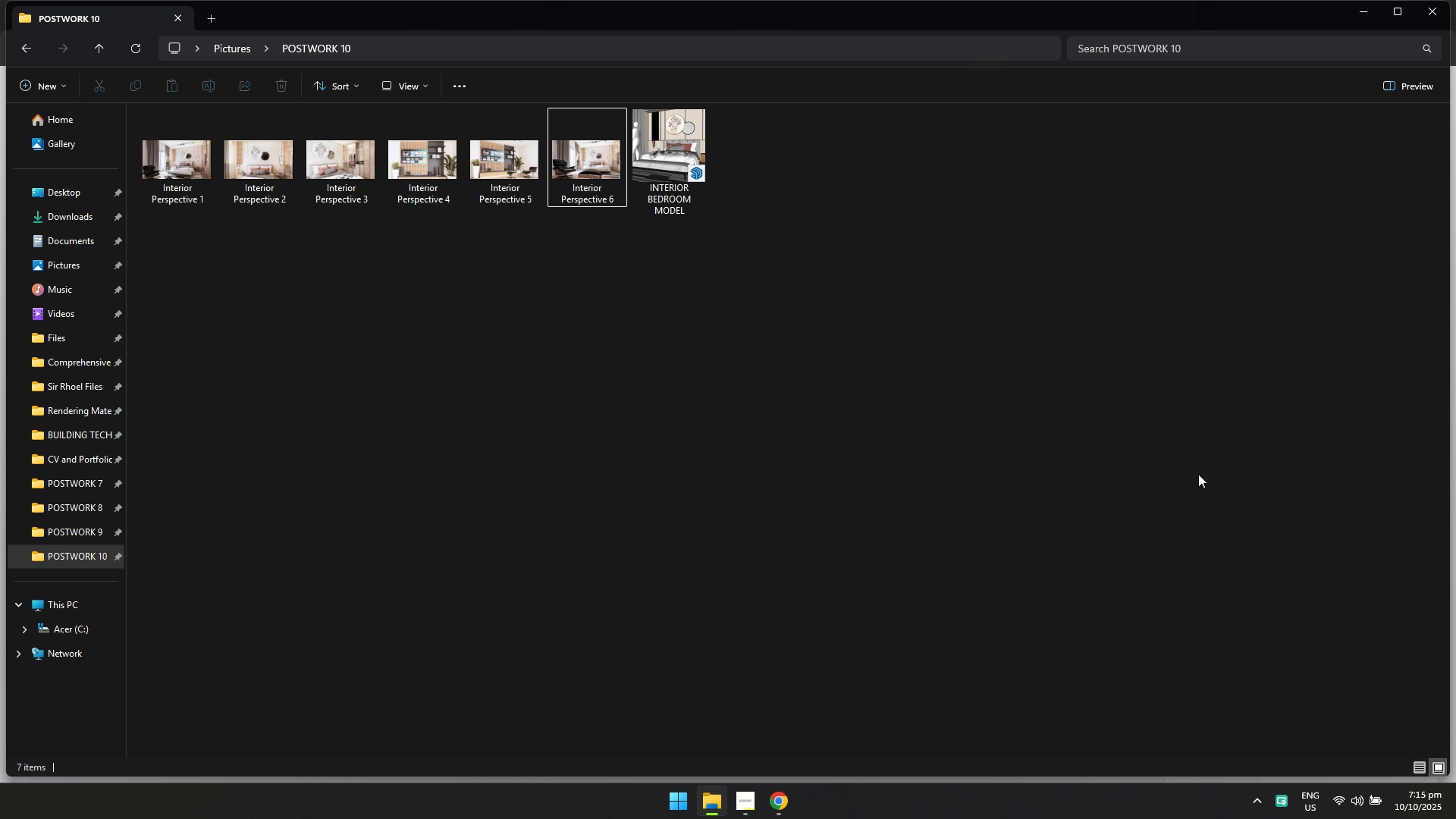 
key(Alt+AltLeft)
 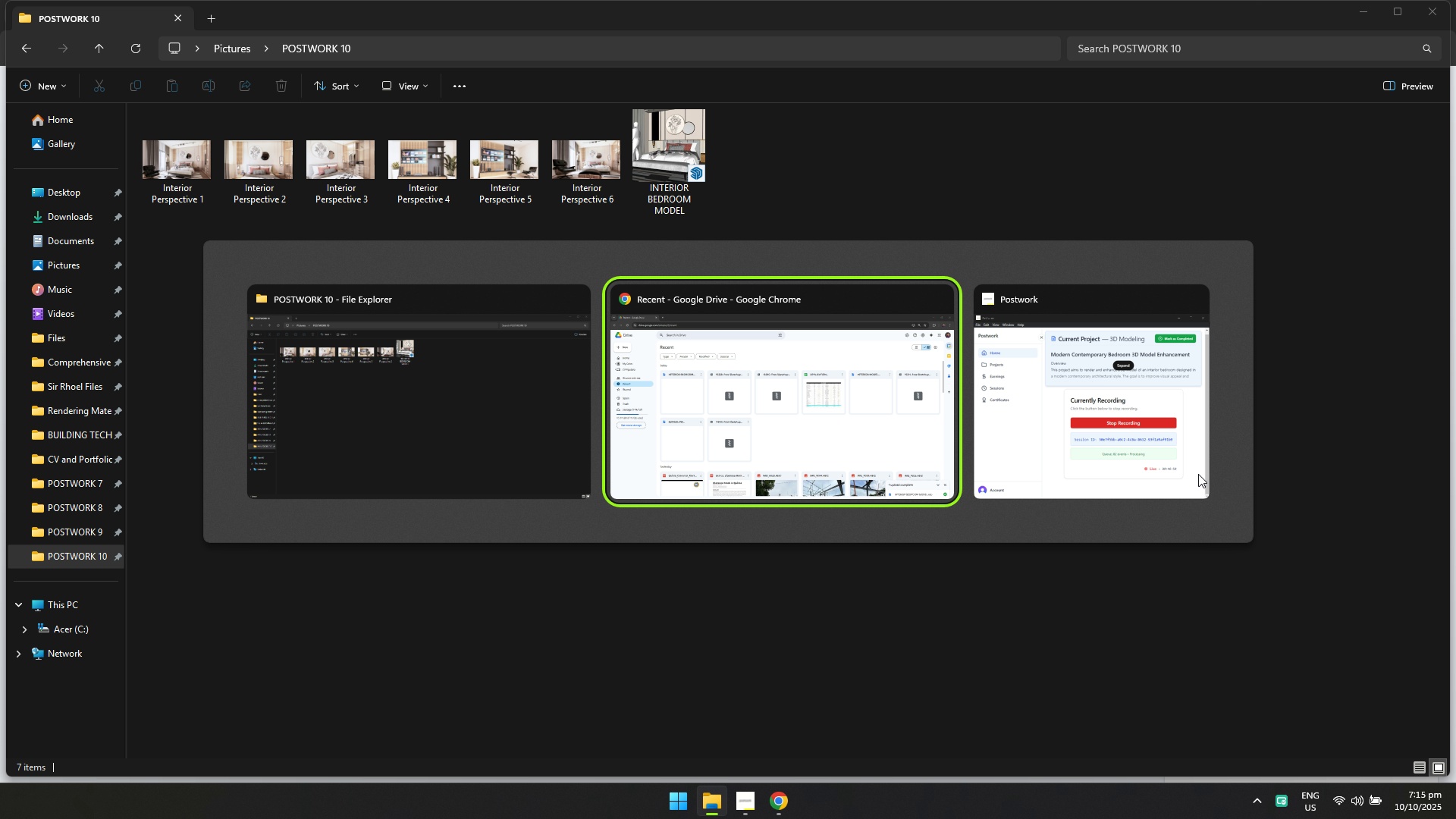 
key(Alt+Tab)
 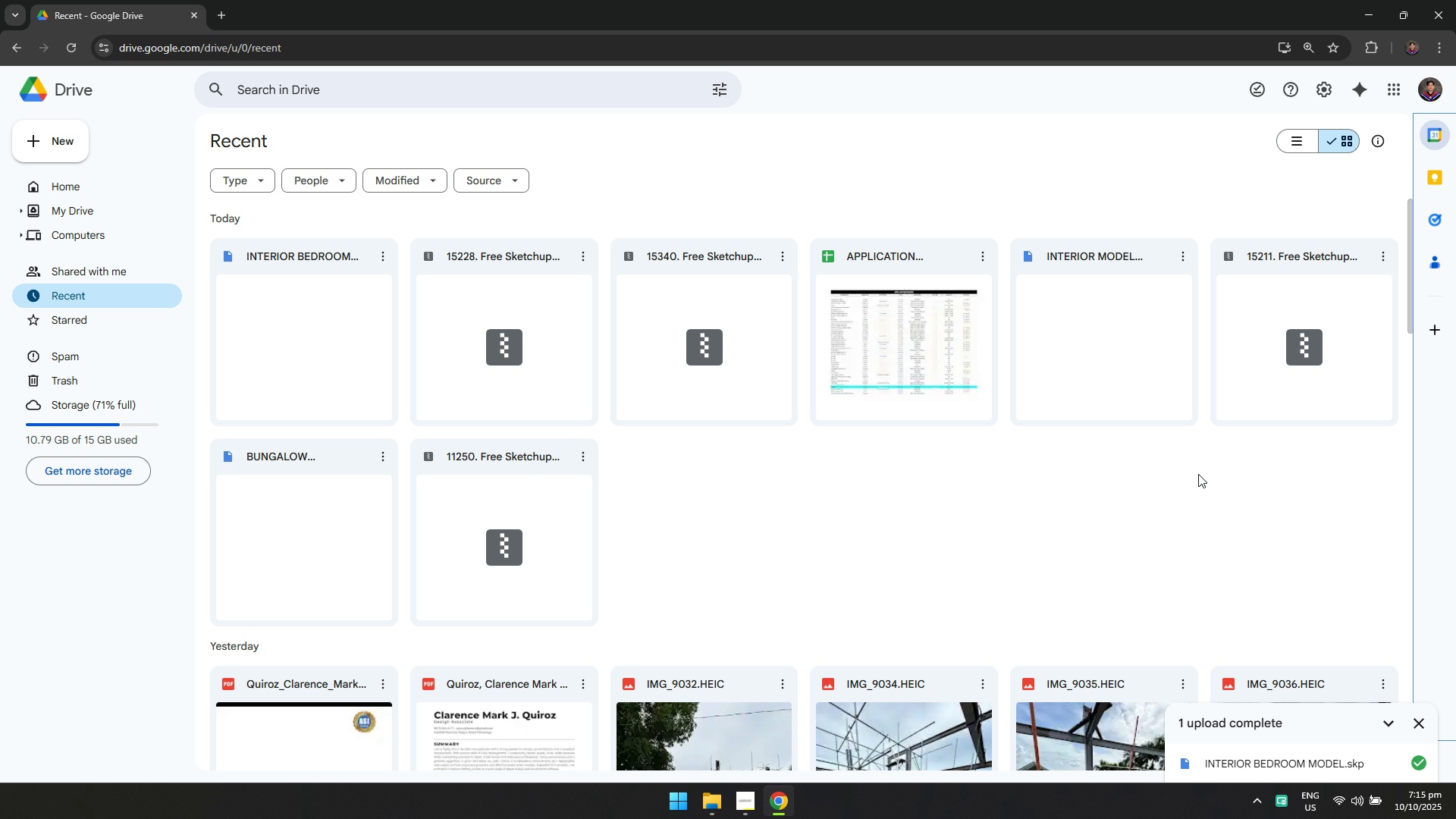 
key(Alt+AltLeft)
 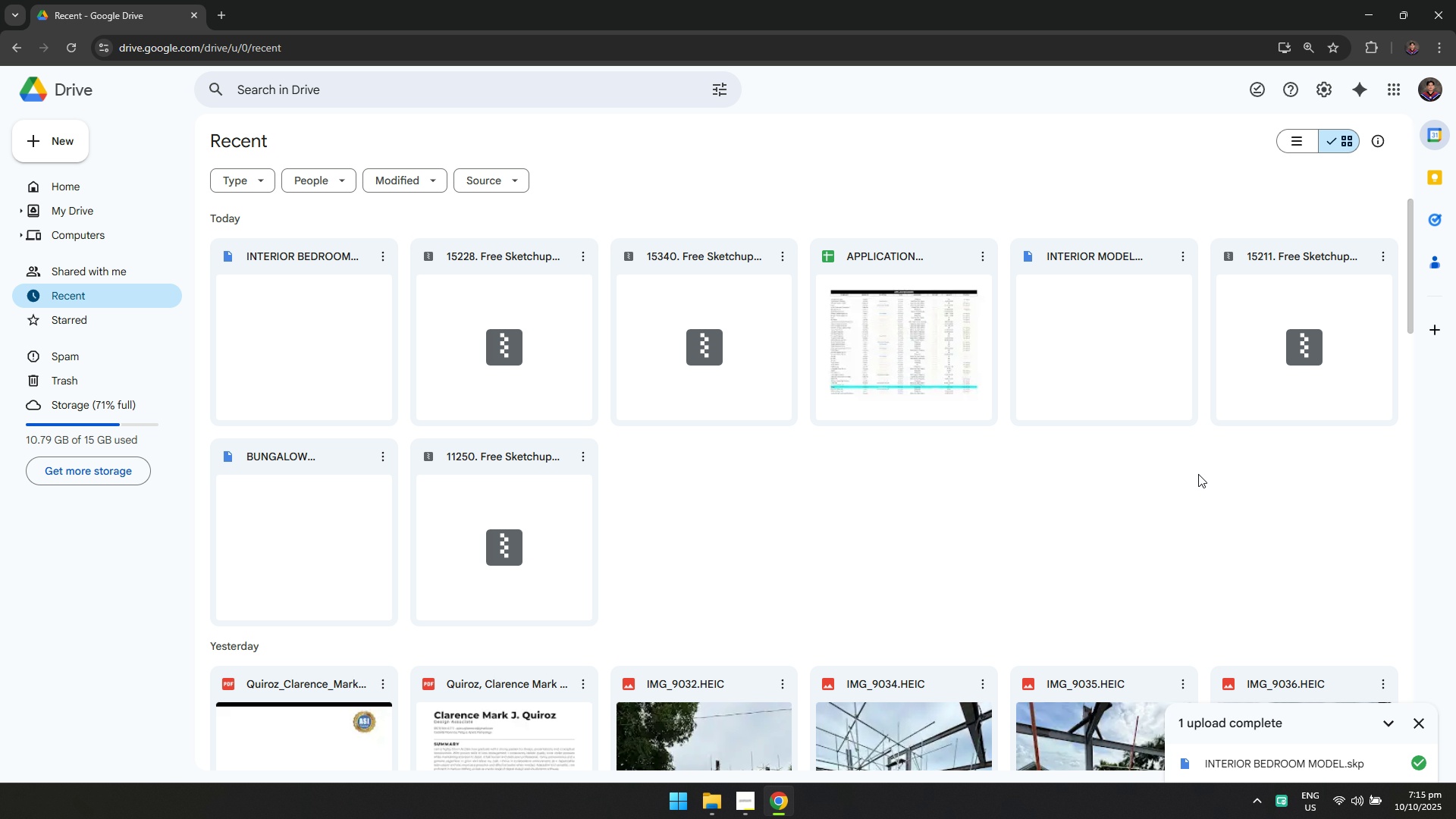 
key(Alt+Tab)
 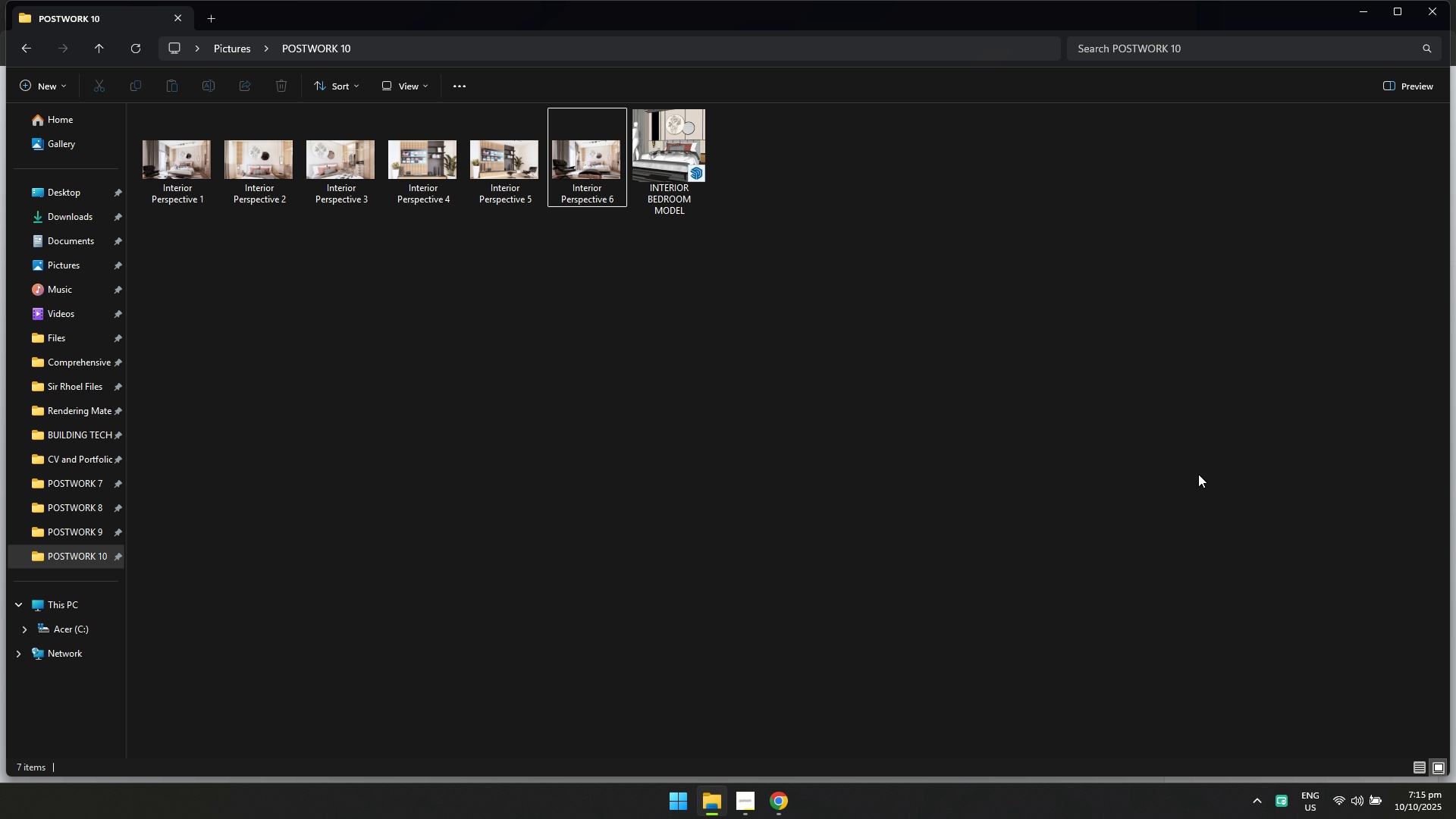 
key(Alt+AltLeft)
 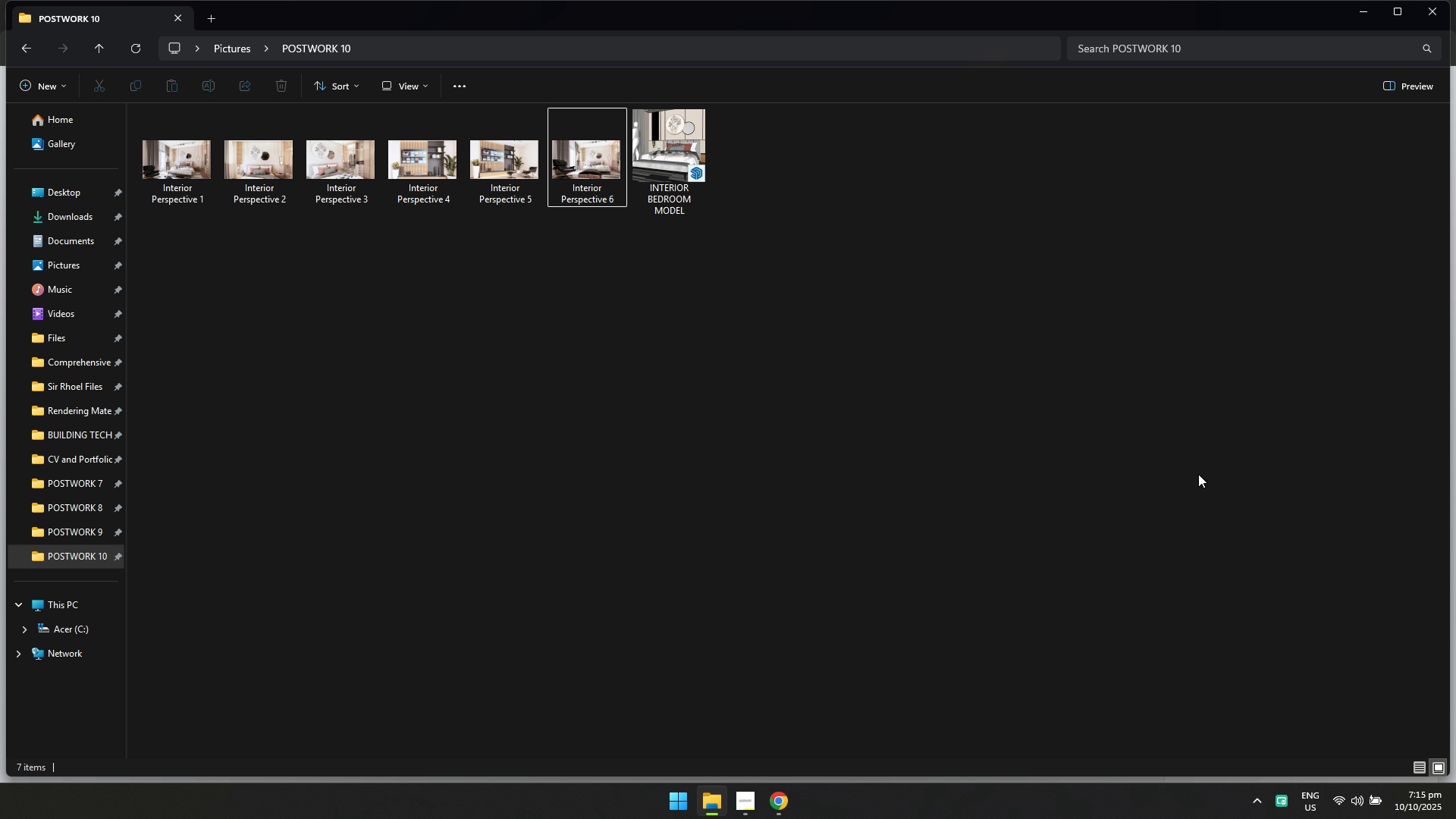 
key(Alt+Tab)
 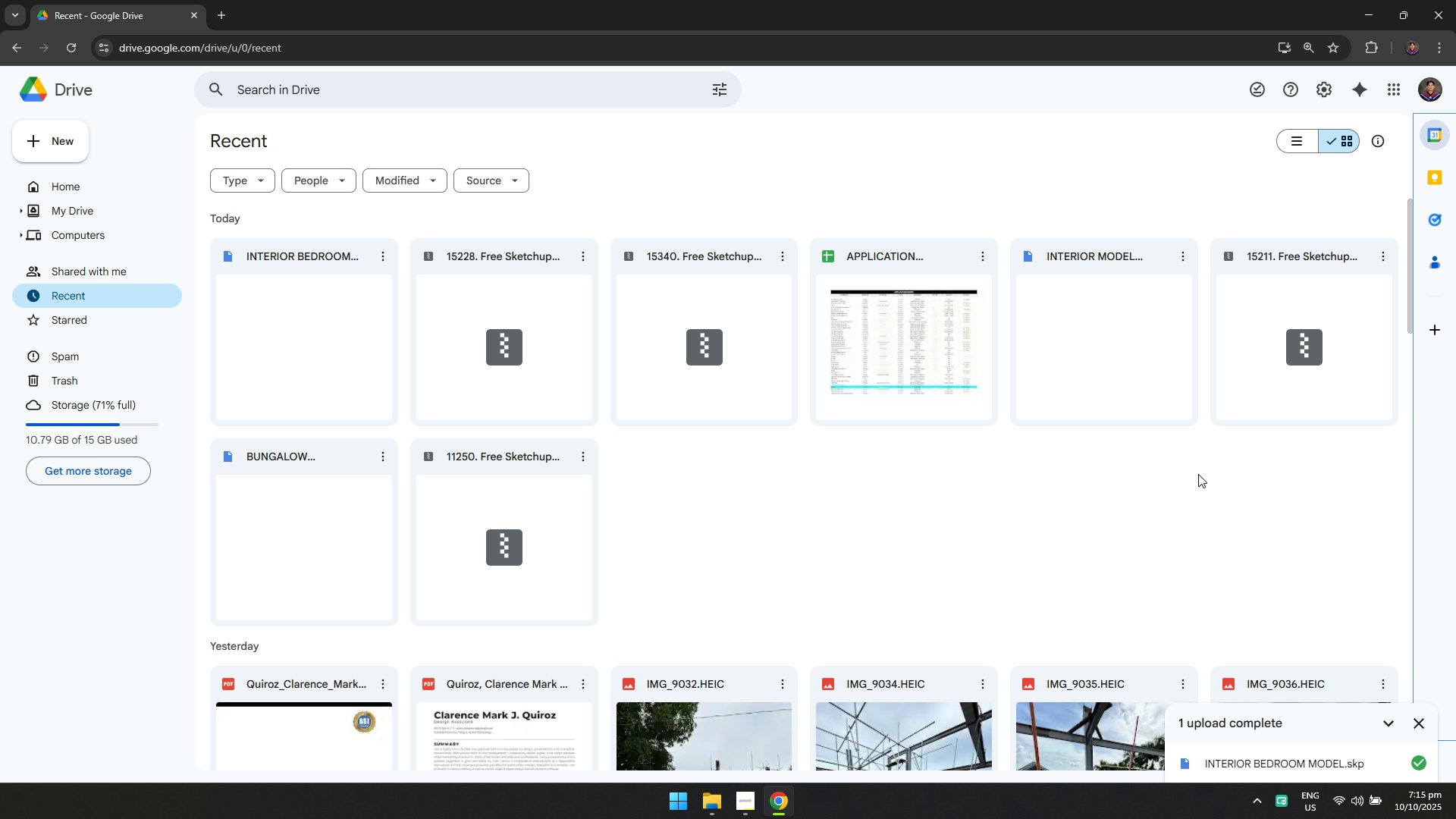 
key(Alt+AltLeft)
 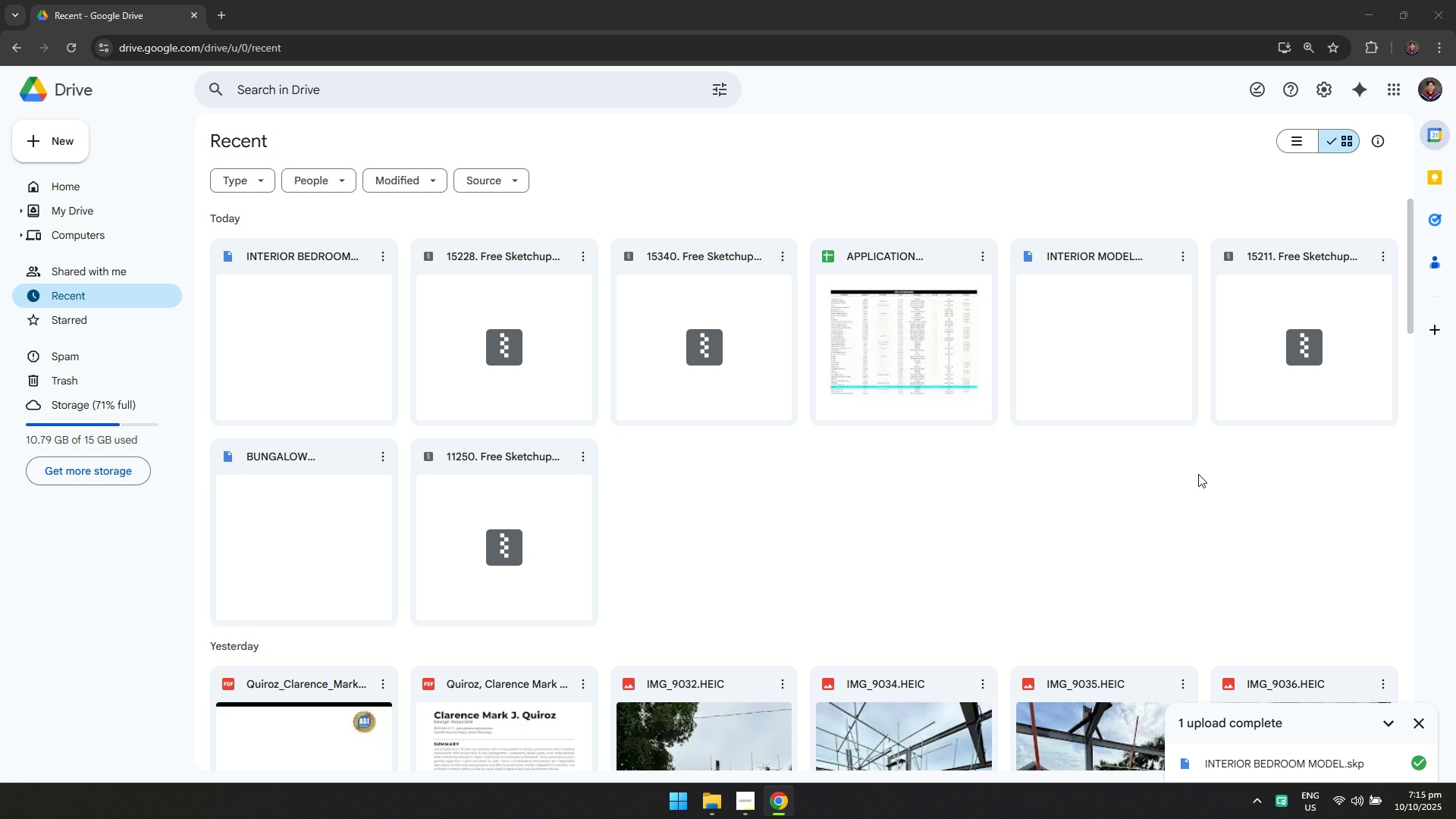 
key(Alt+Tab)
 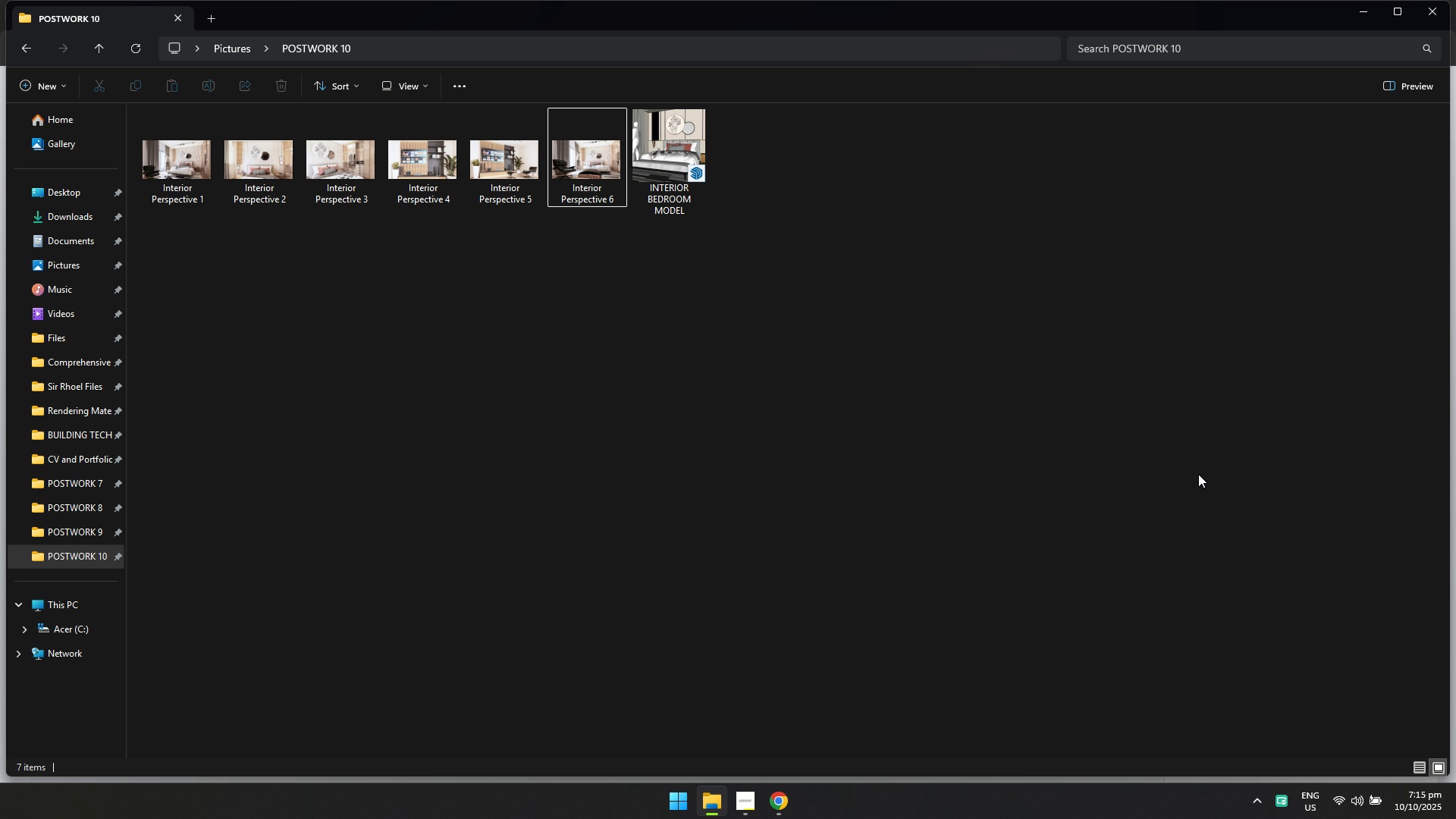 
key(Alt+AltLeft)
 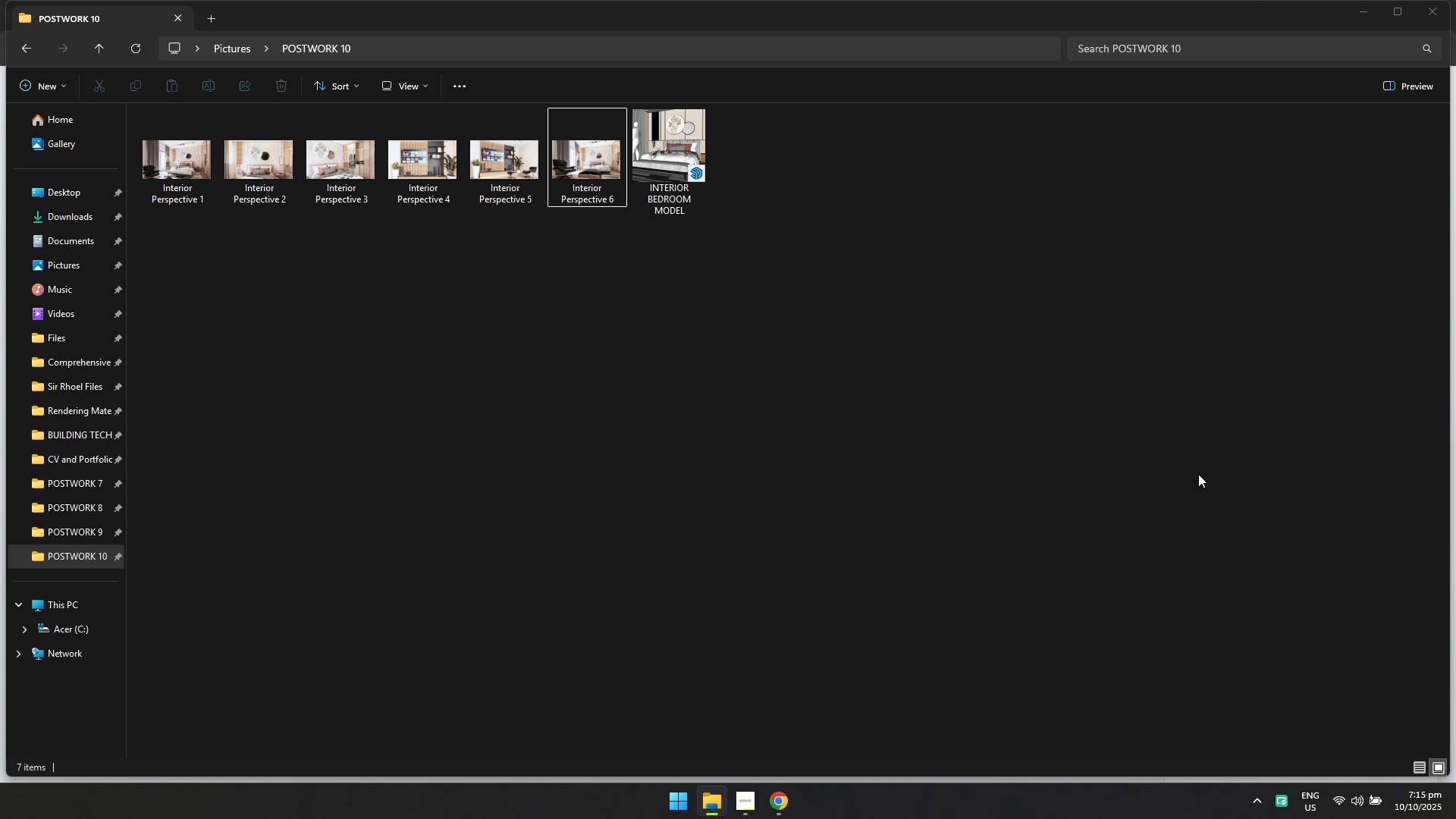 
key(Alt+Tab)
 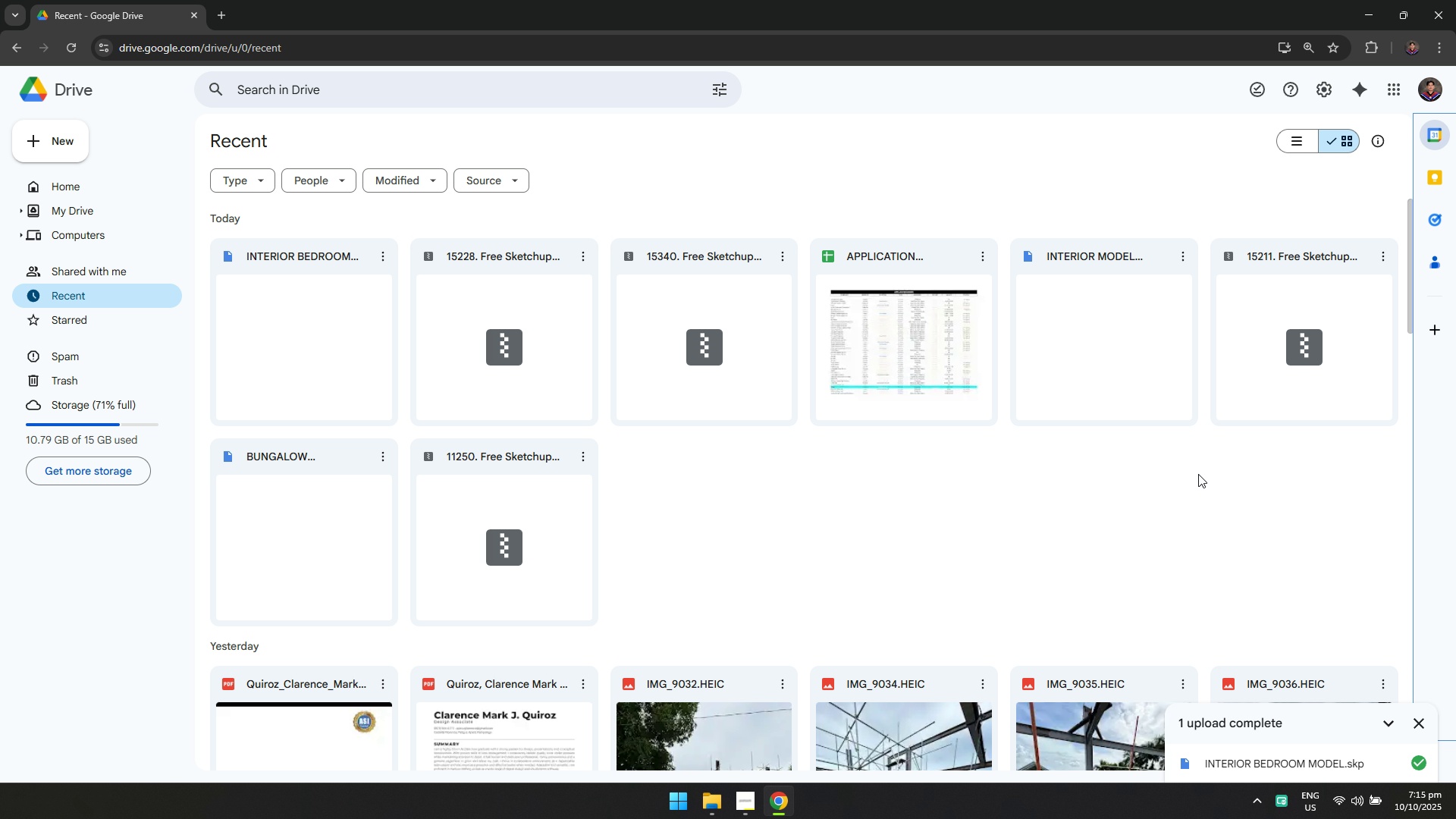 
key(Alt+AltLeft)
 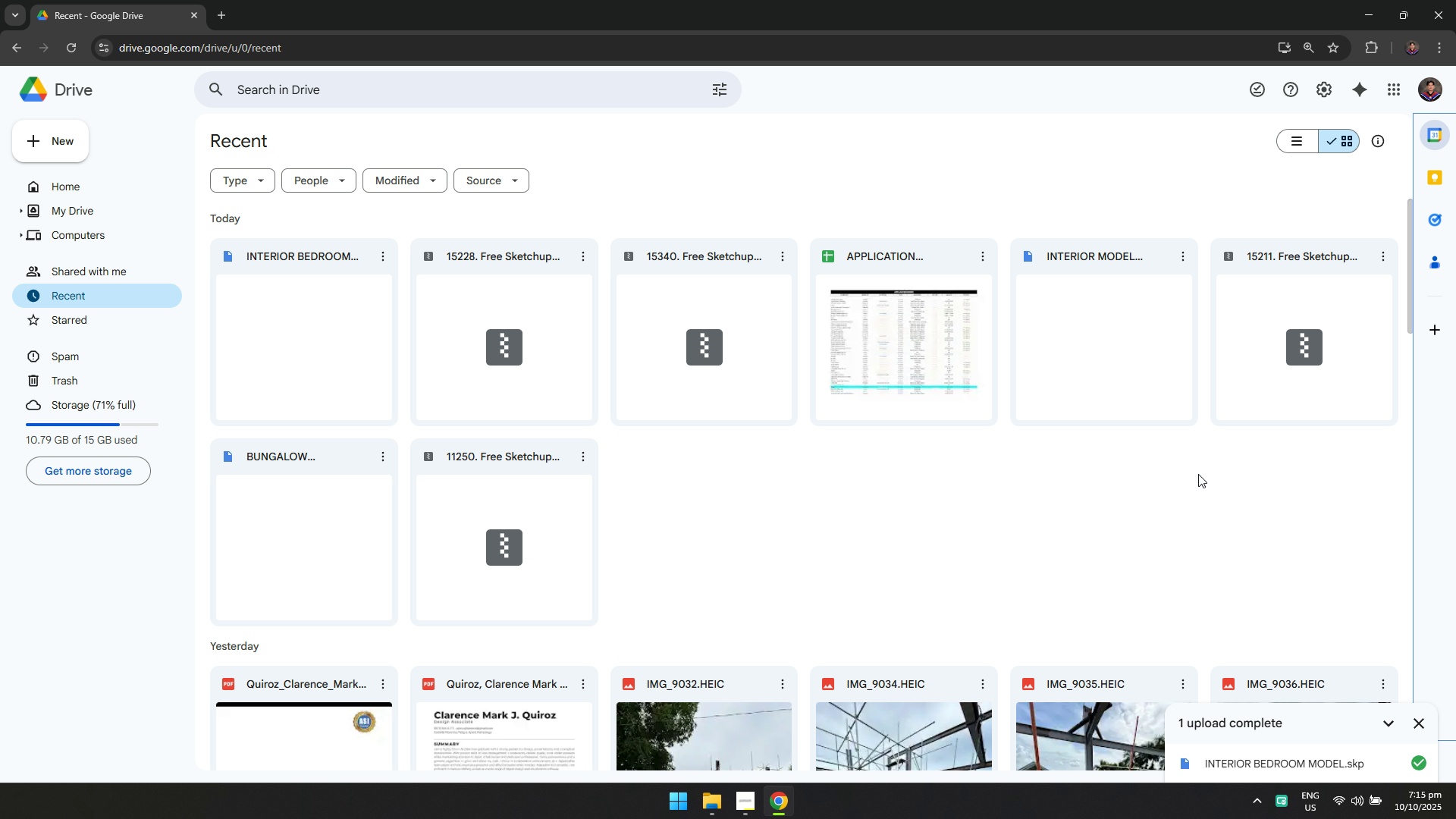 
key(Alt+Tab)
 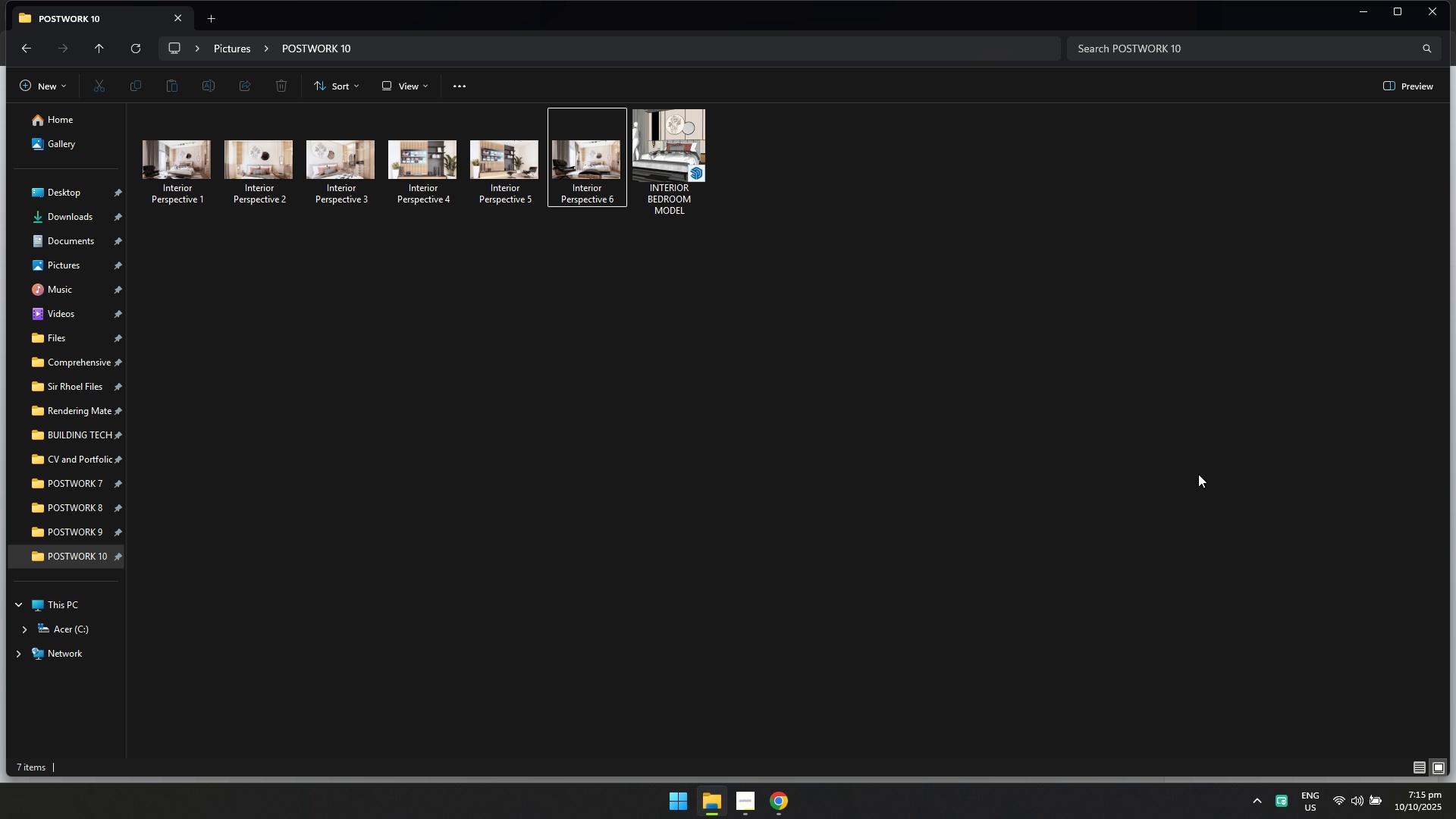 
key(Alt+AltLeft)
 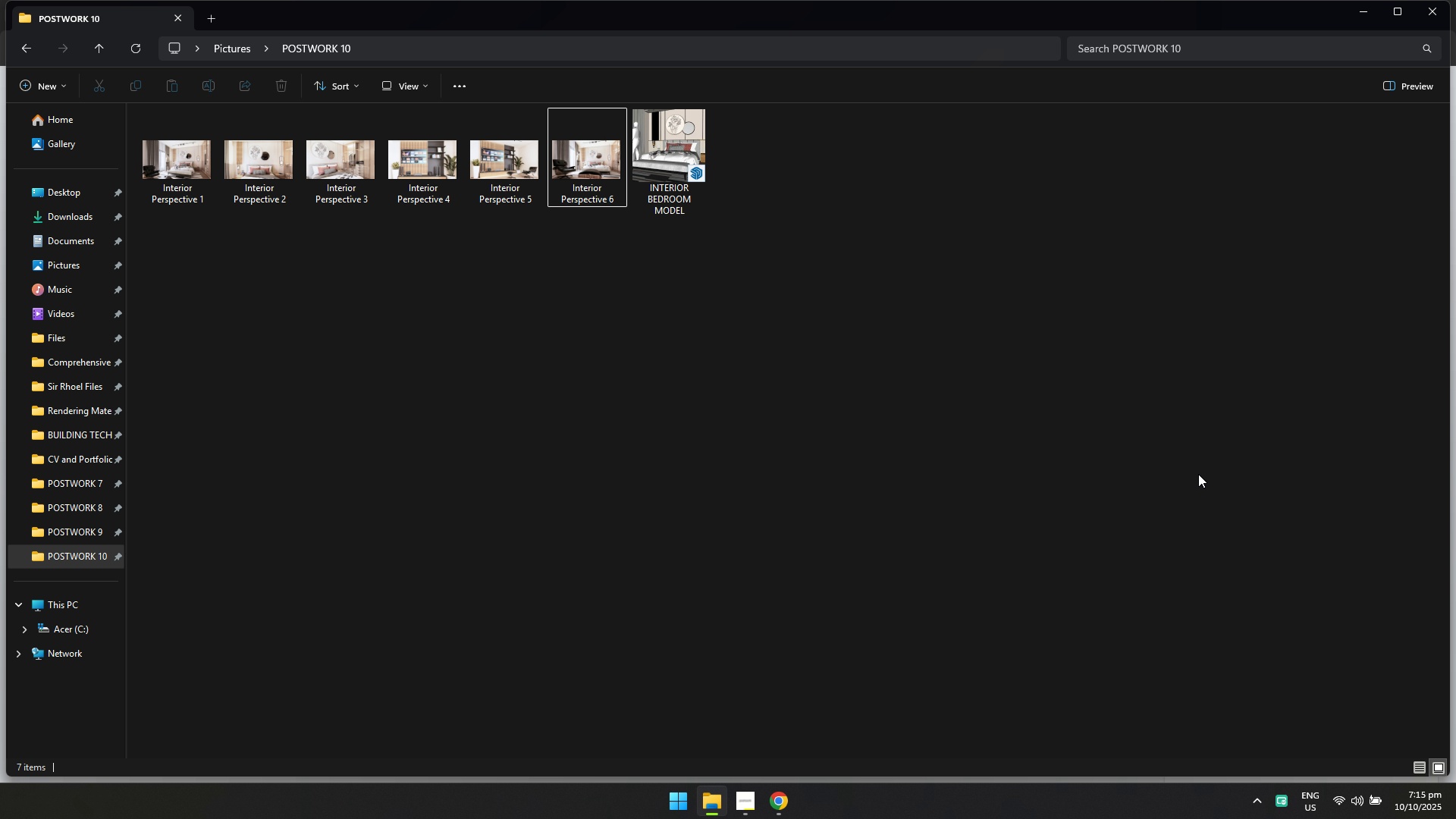 
key(Alt+Tab)
 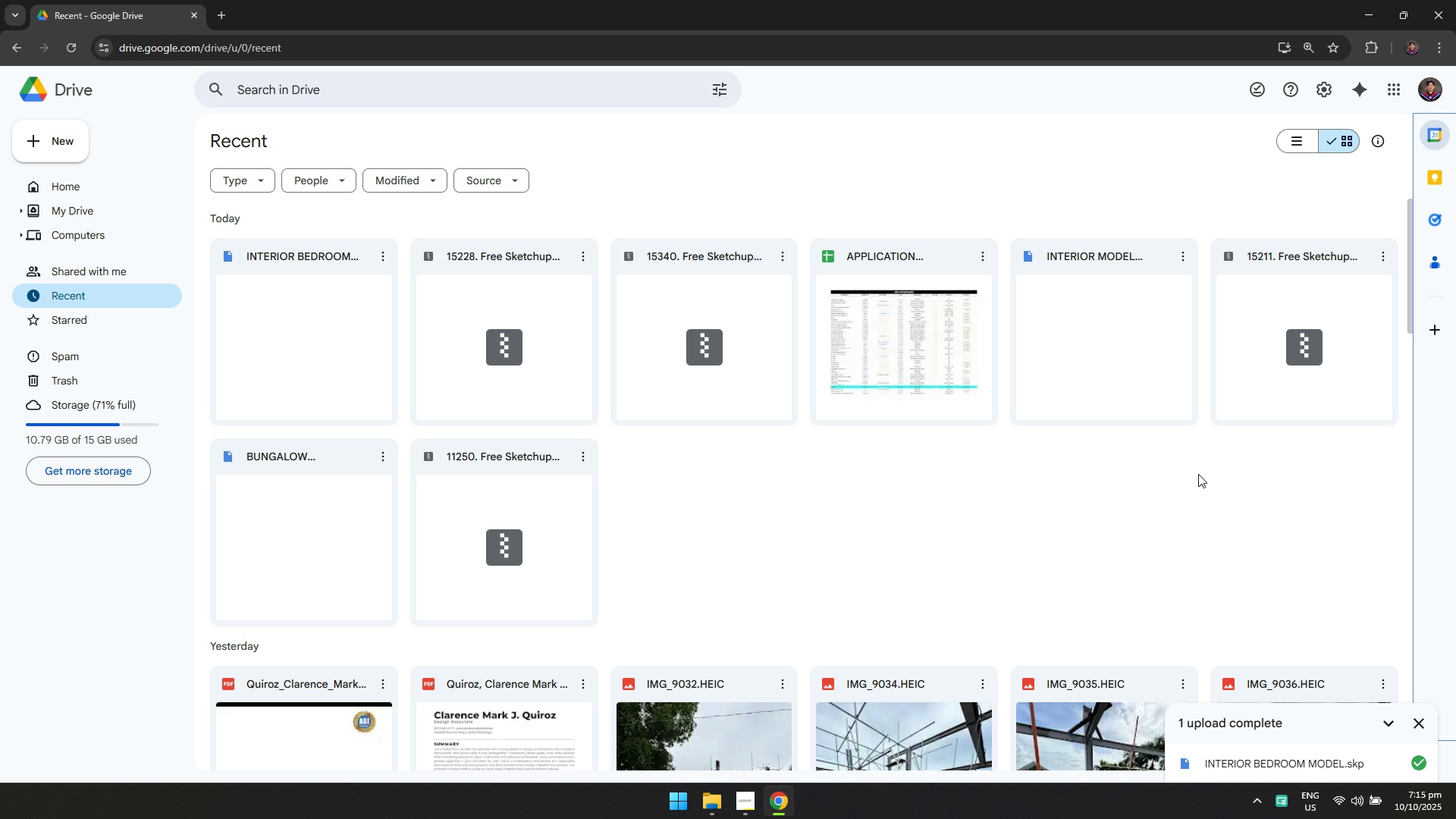 
key(Alt+AltLeft)
 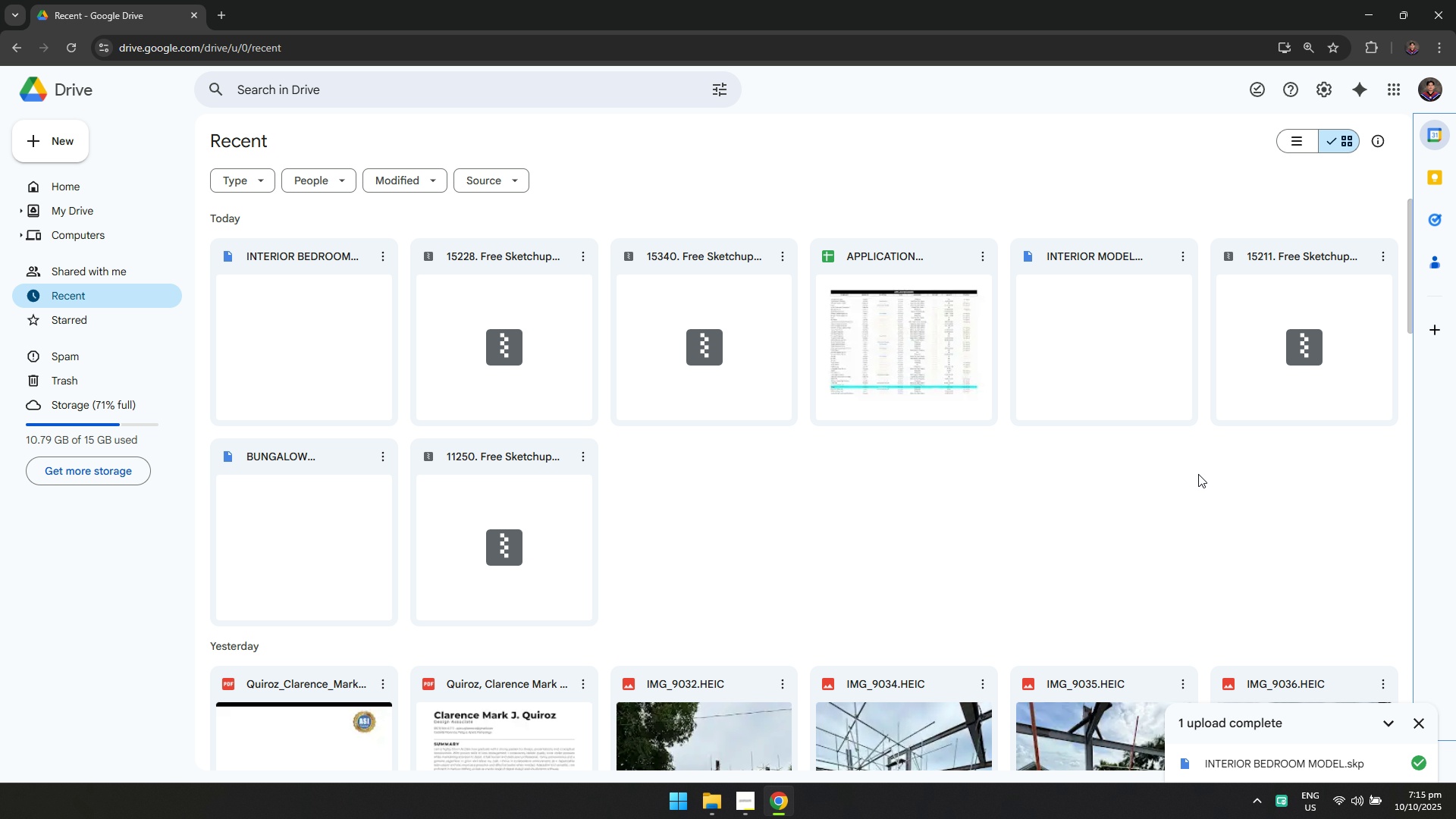 
key(Alt+Tab)
 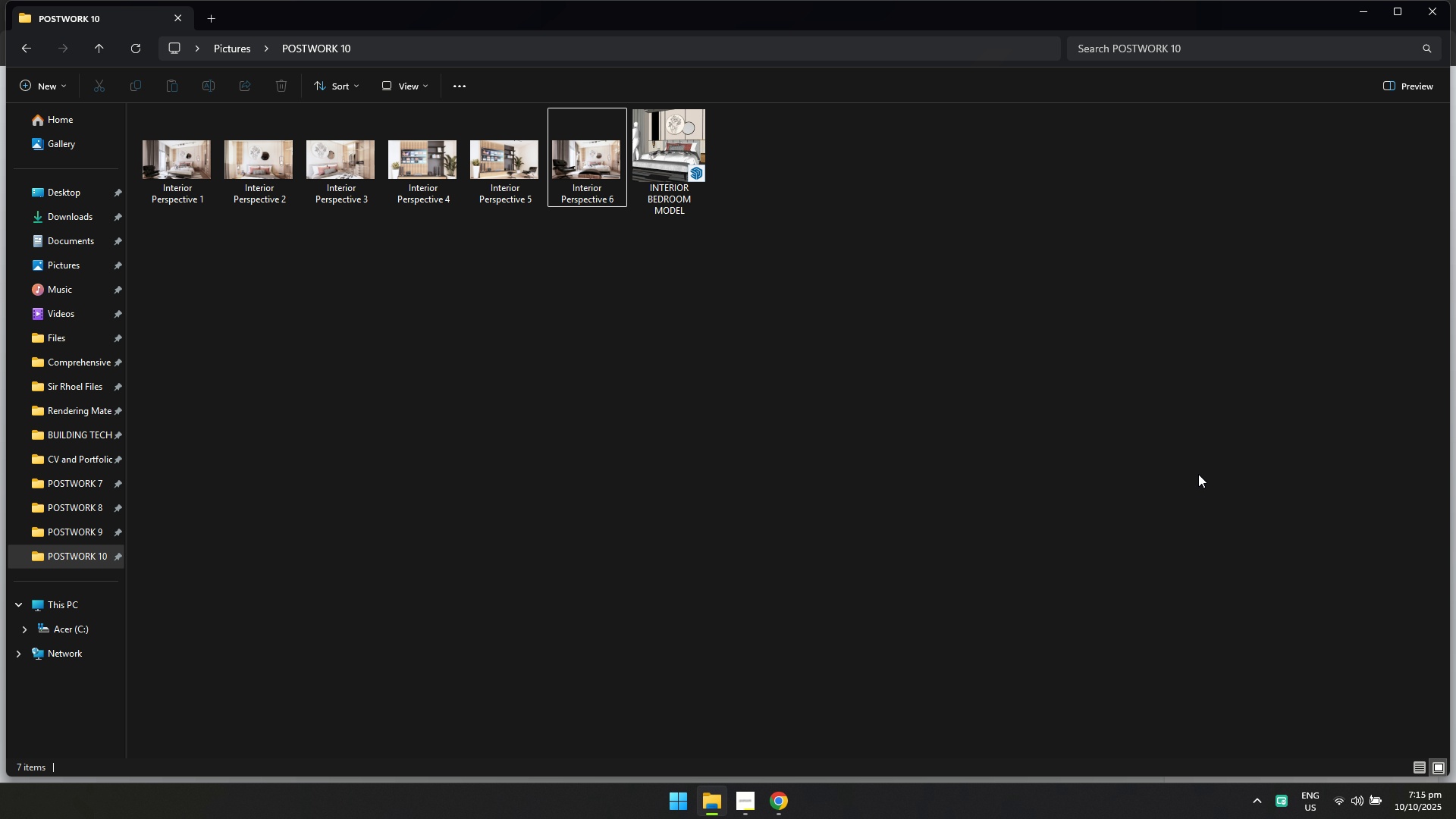 
key(Alt+Tab)
 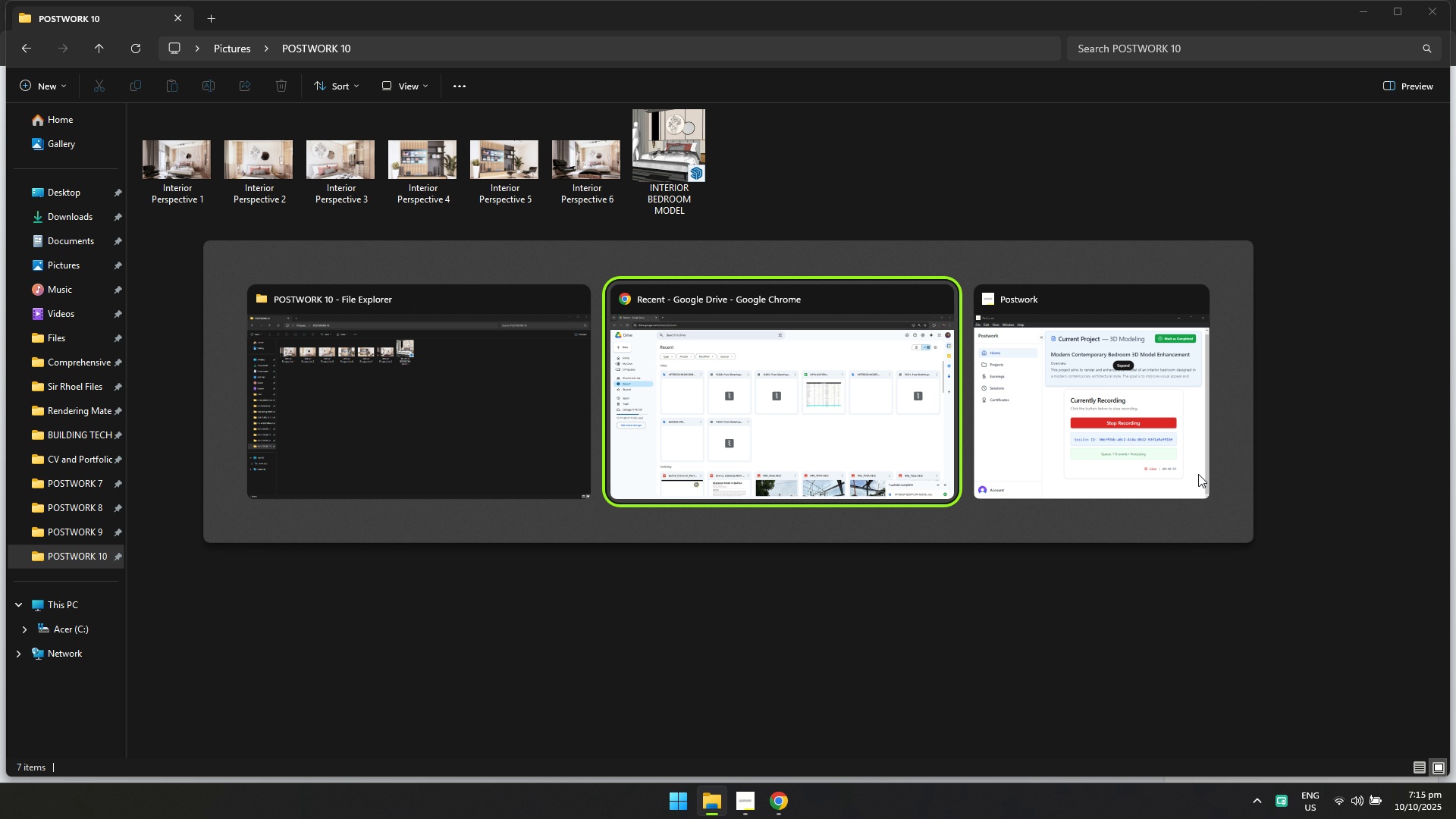 
key(Alt+Tab)
 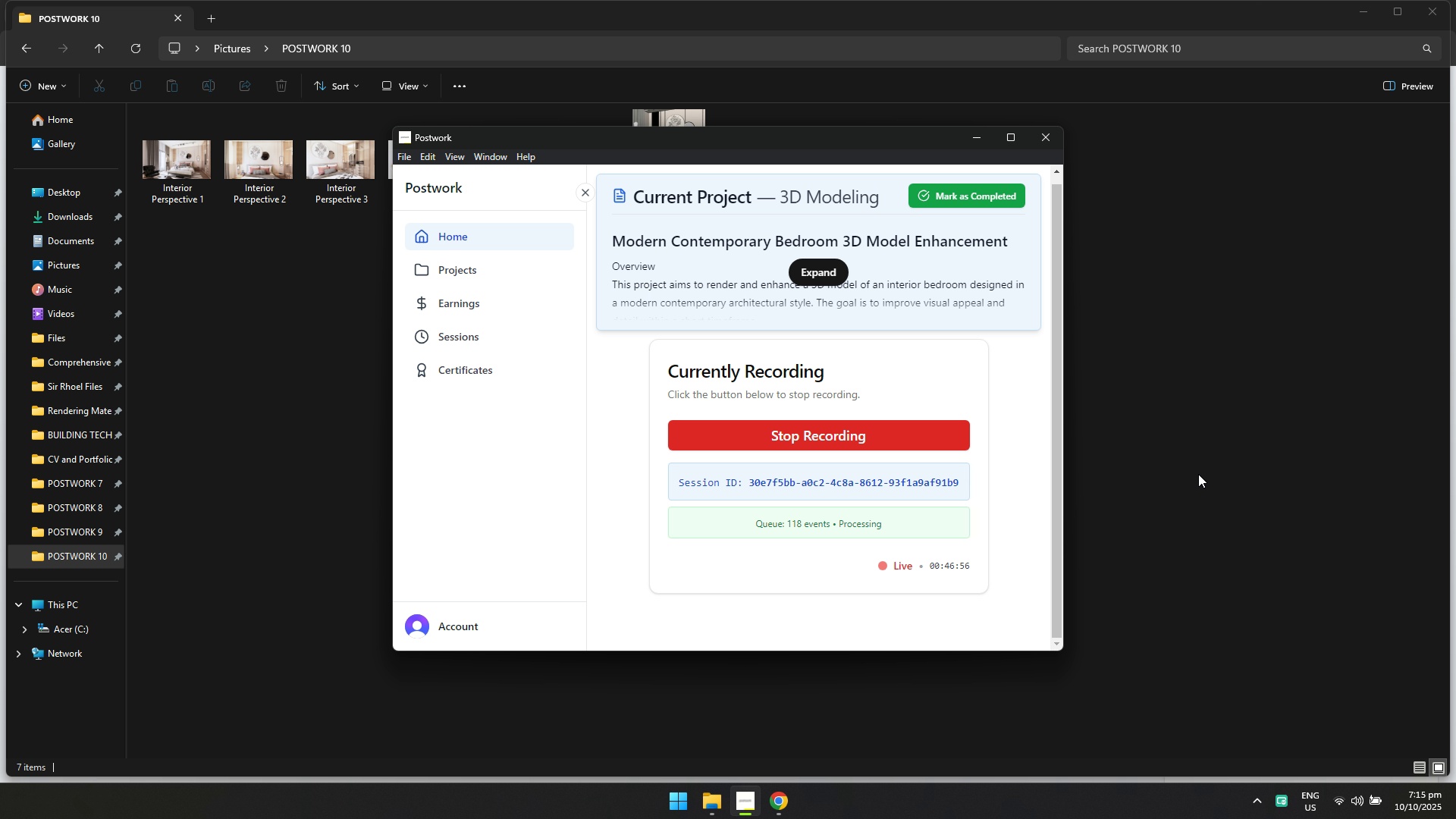 
left_click([1206, 450])